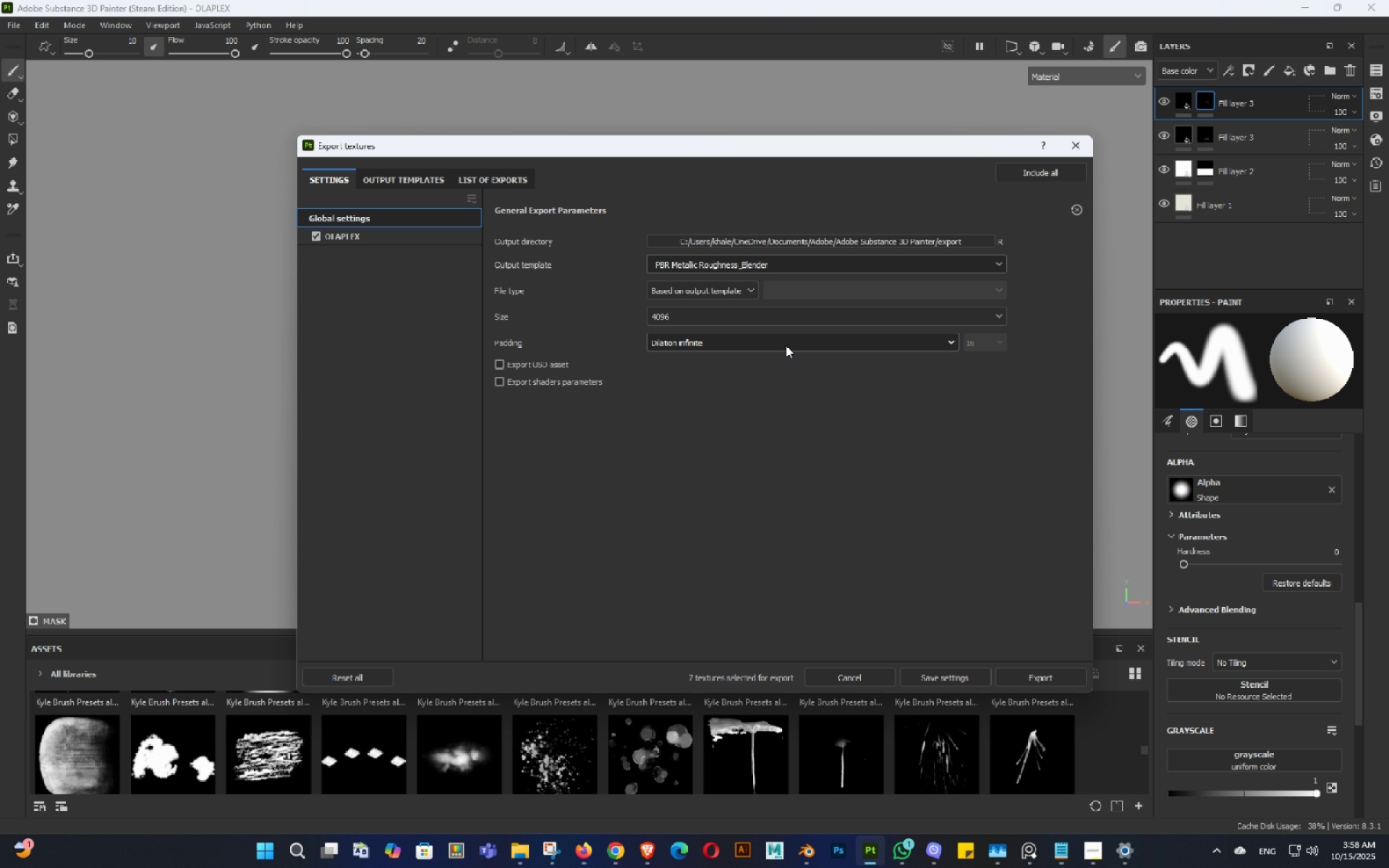 
left_click([786, 345])
 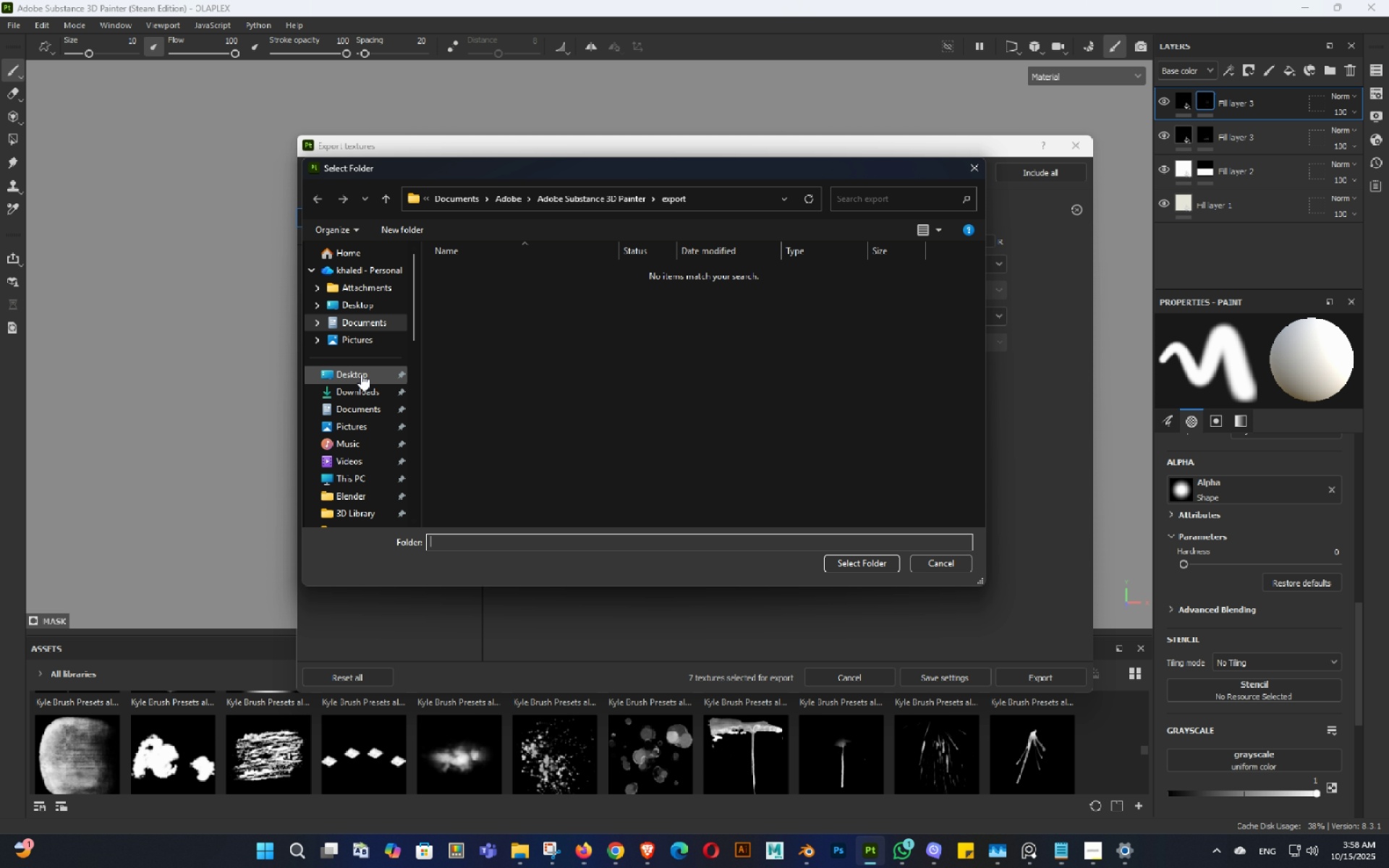 
left_click([357, 391])
 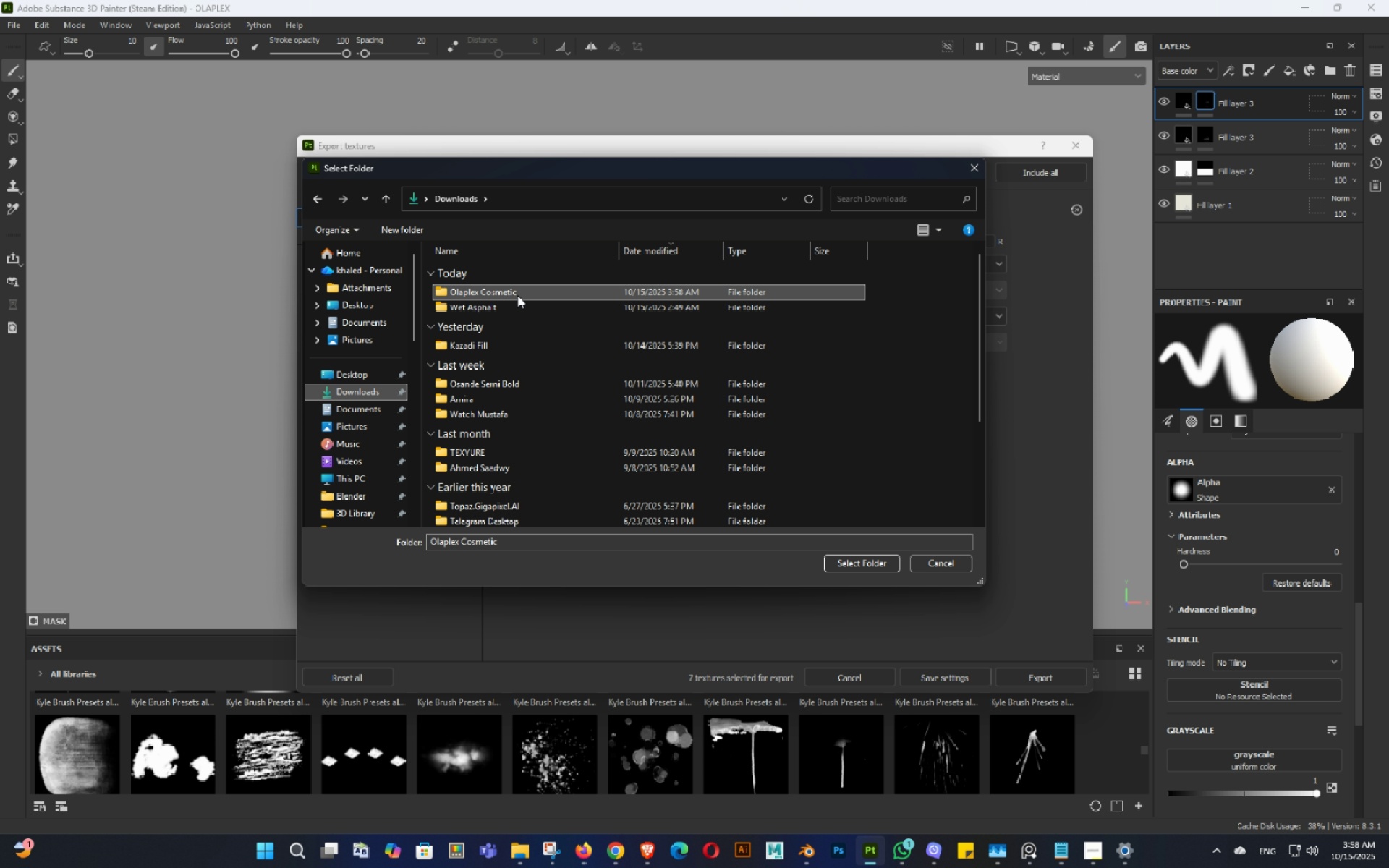 
double_click([517, 295])
 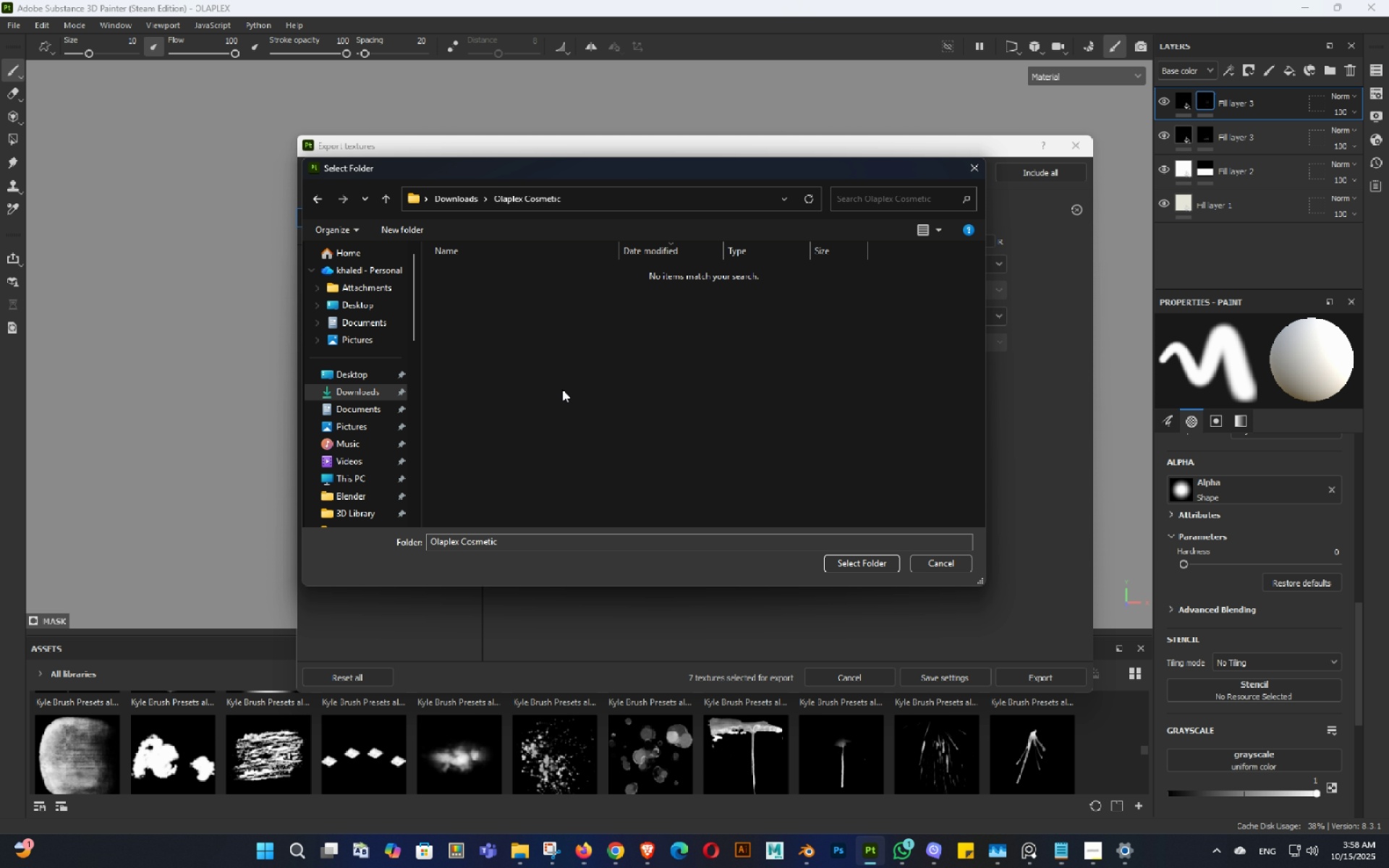 
right_click([562, 389])
 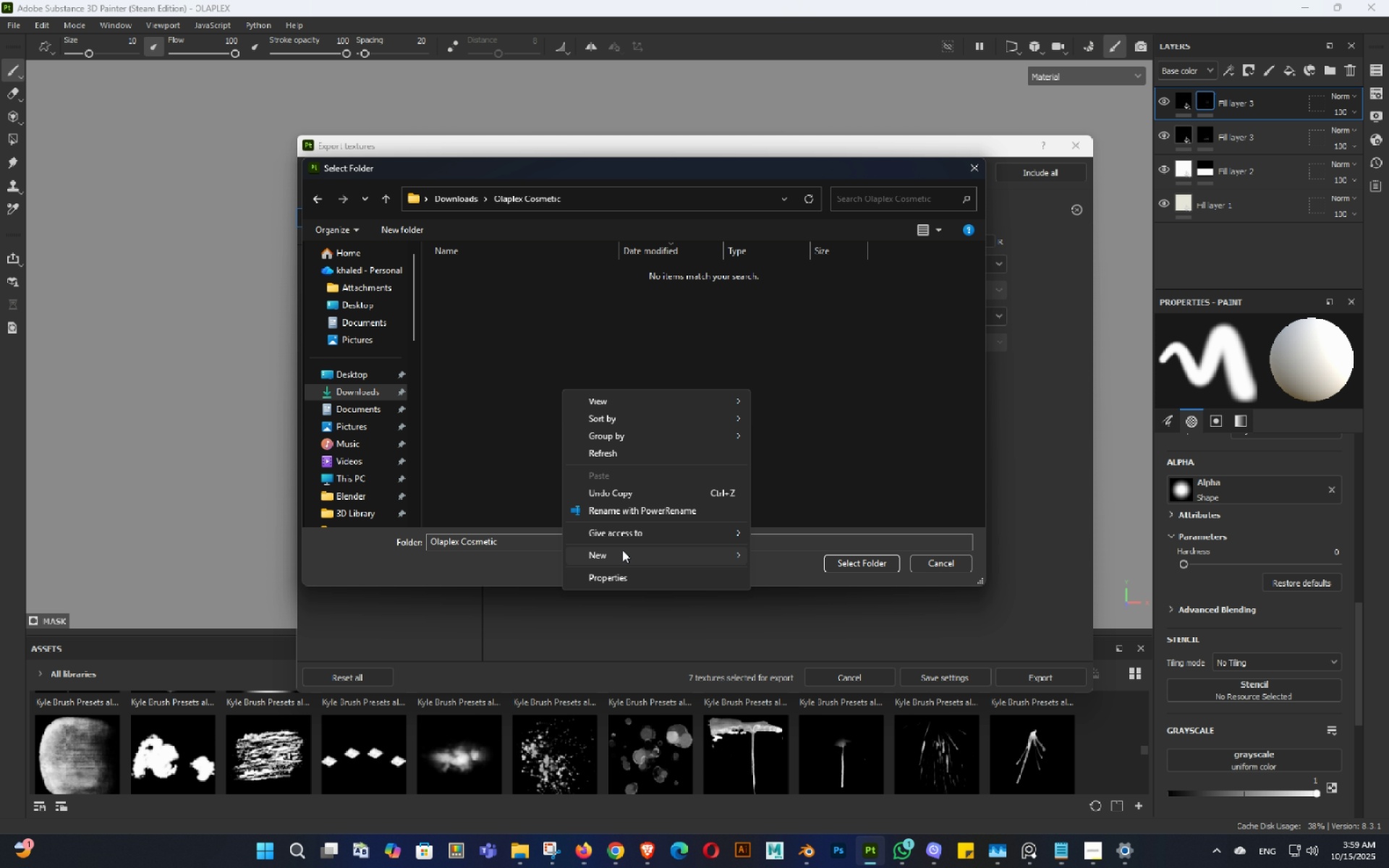 
left_click([623, 554])
 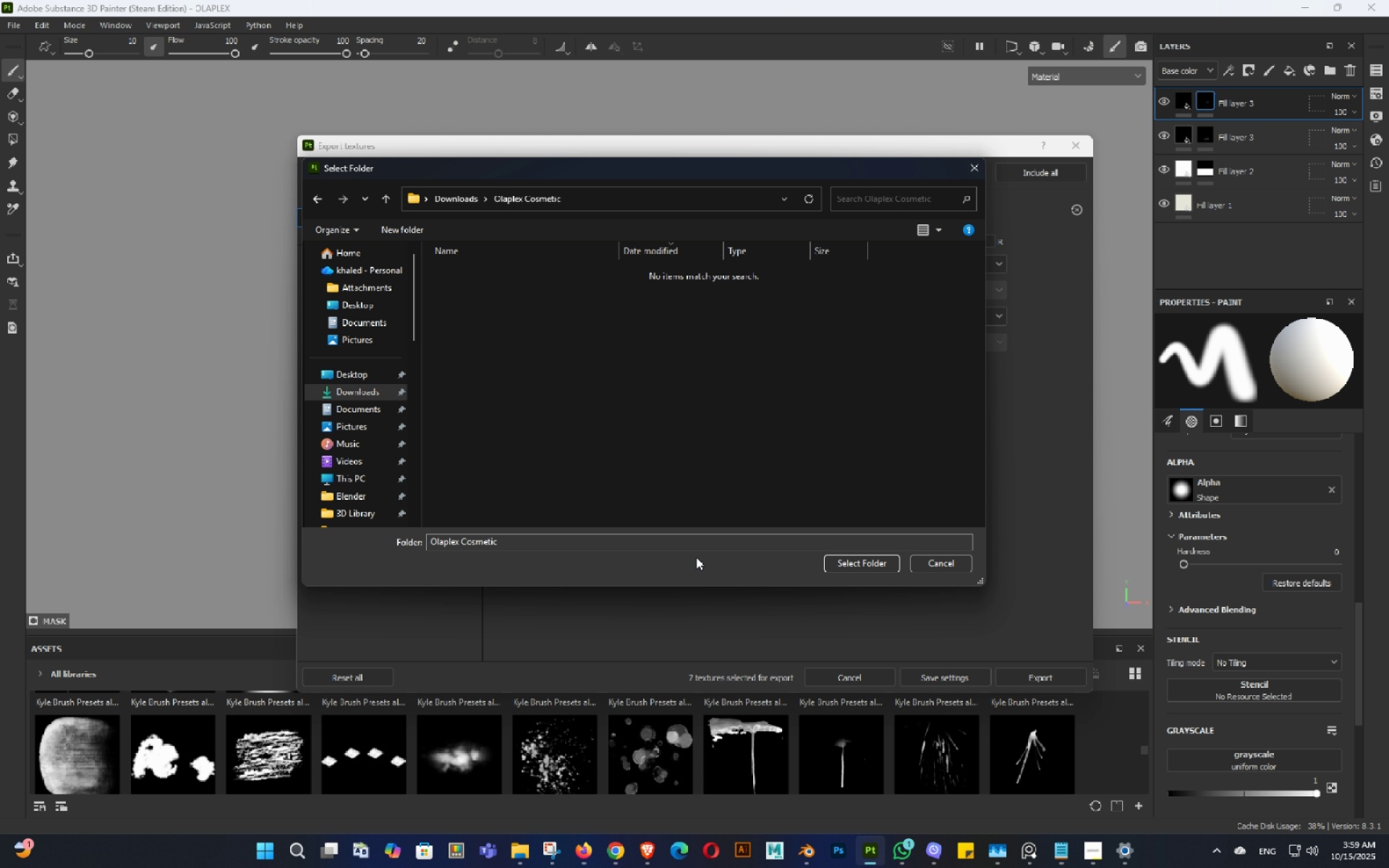 
right_click([613, 388])
 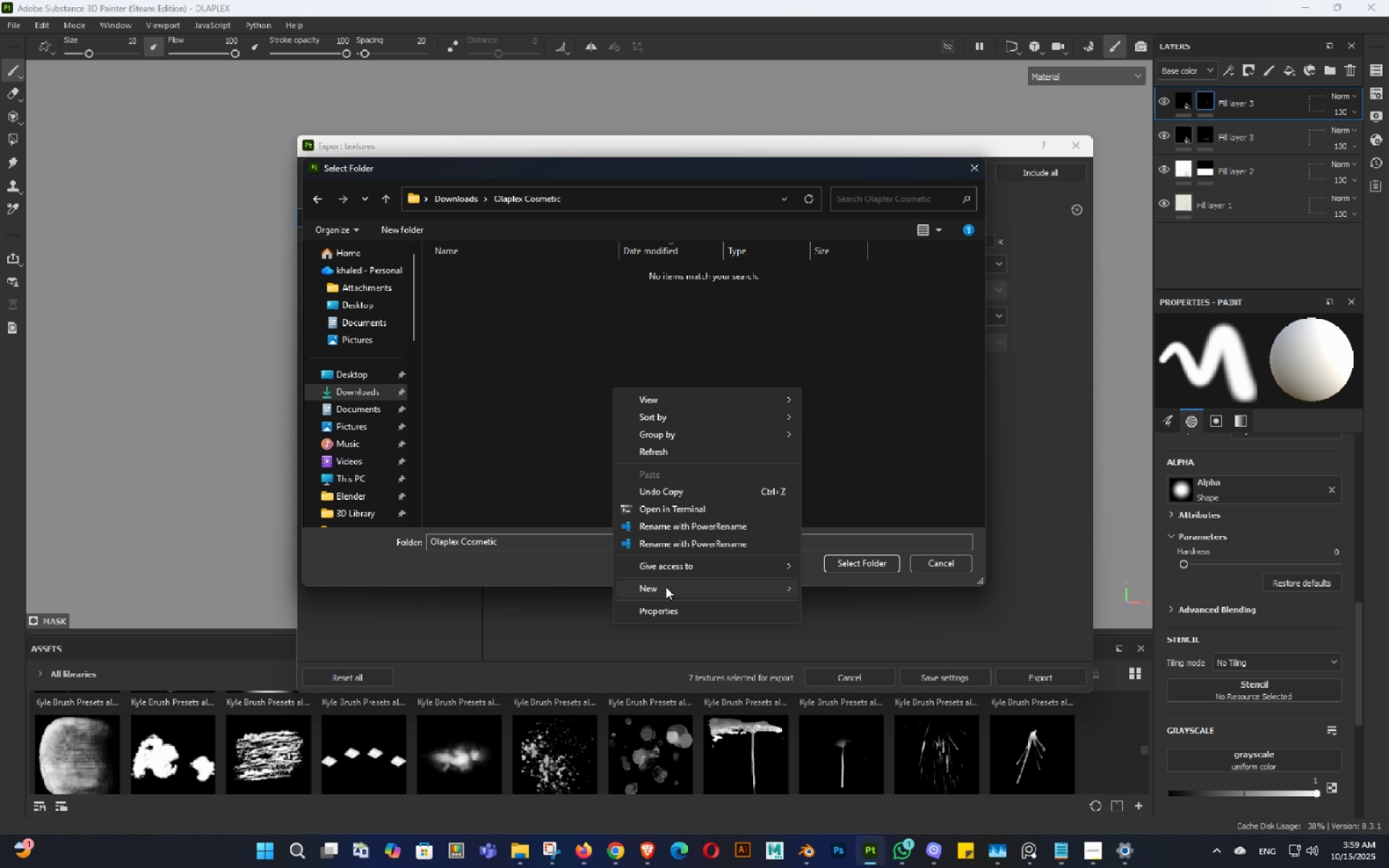 
left_click([667, 590])
 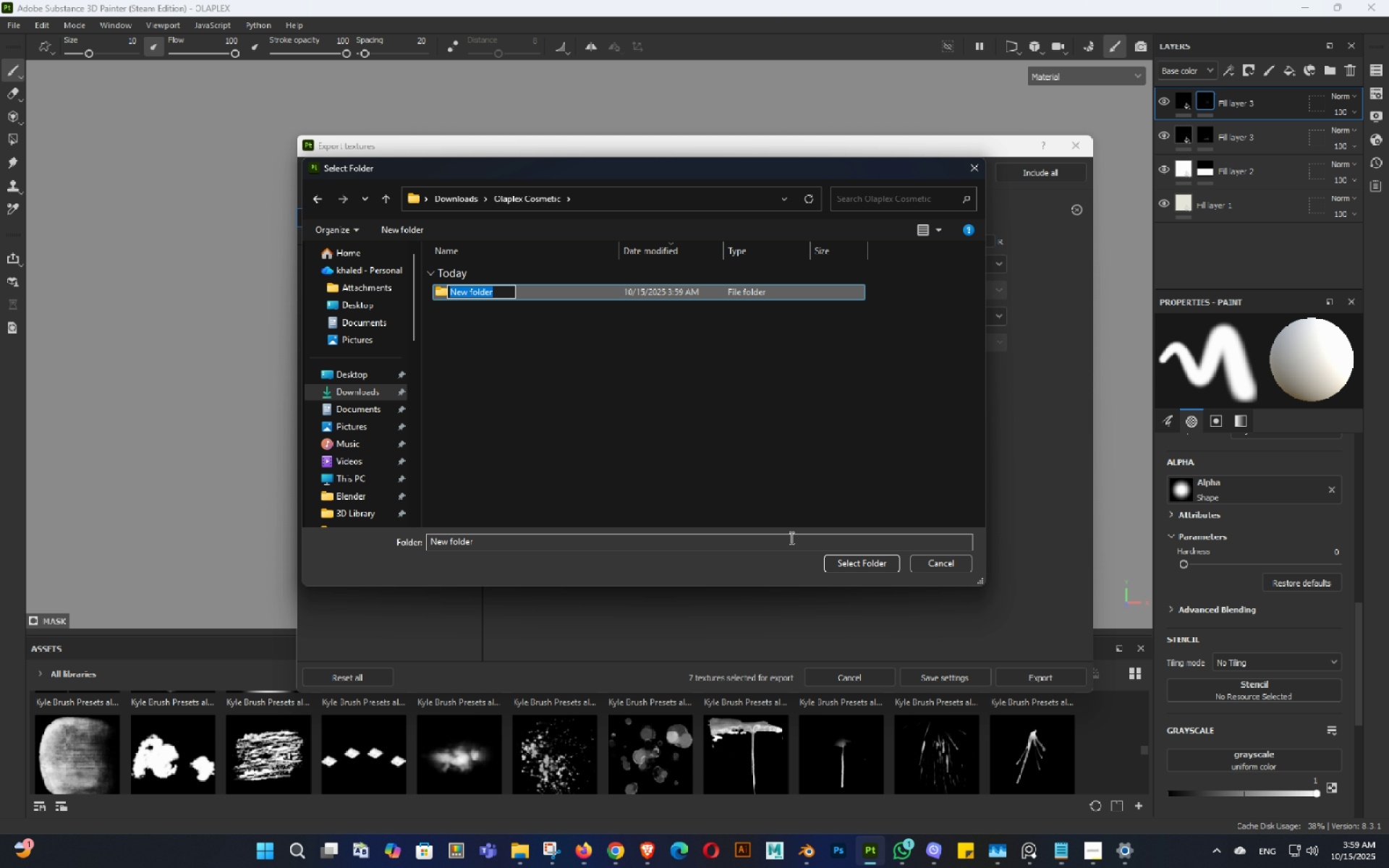 
type(tex)
 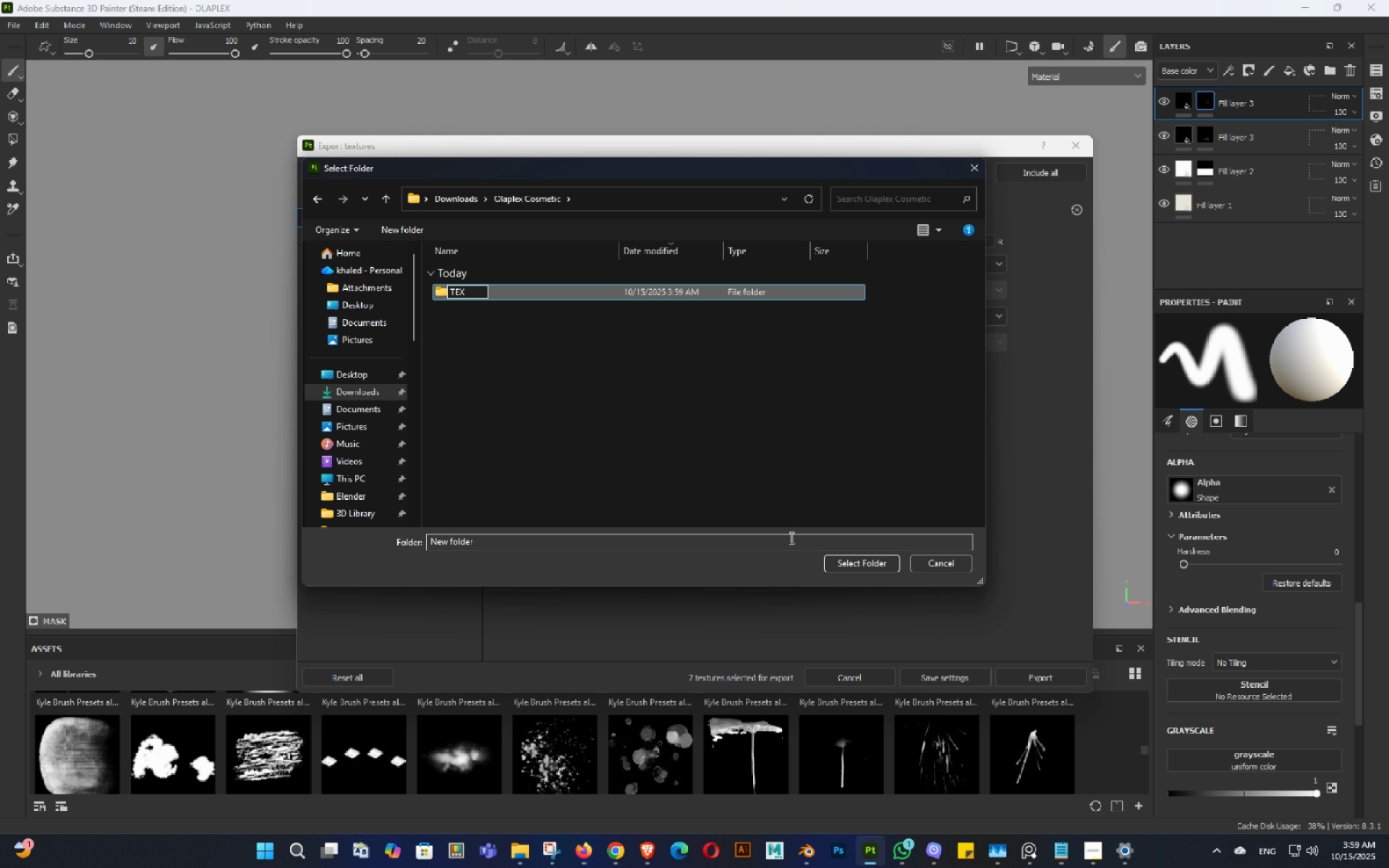 
key(Enter)
 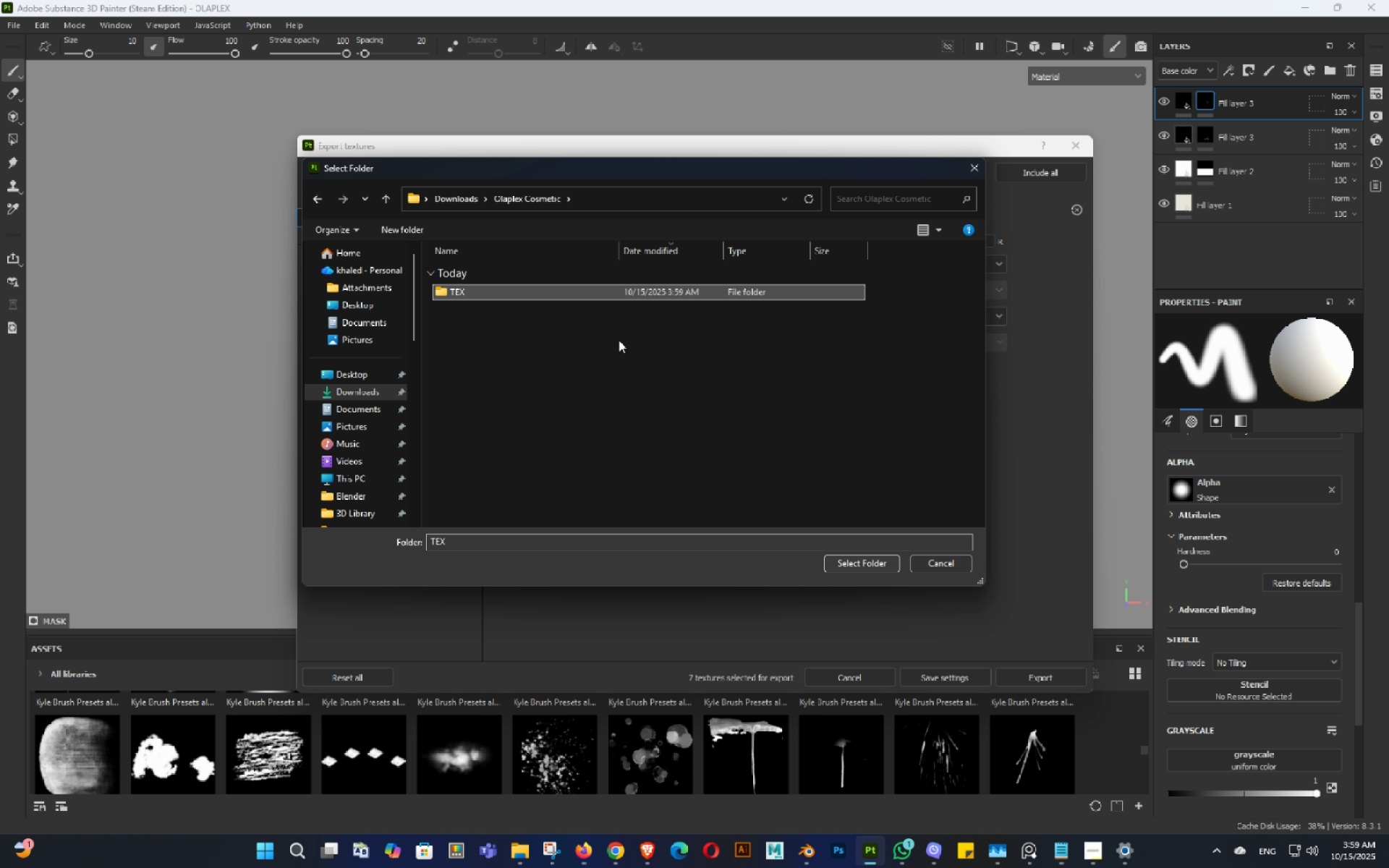 
double_click([560, 293])
 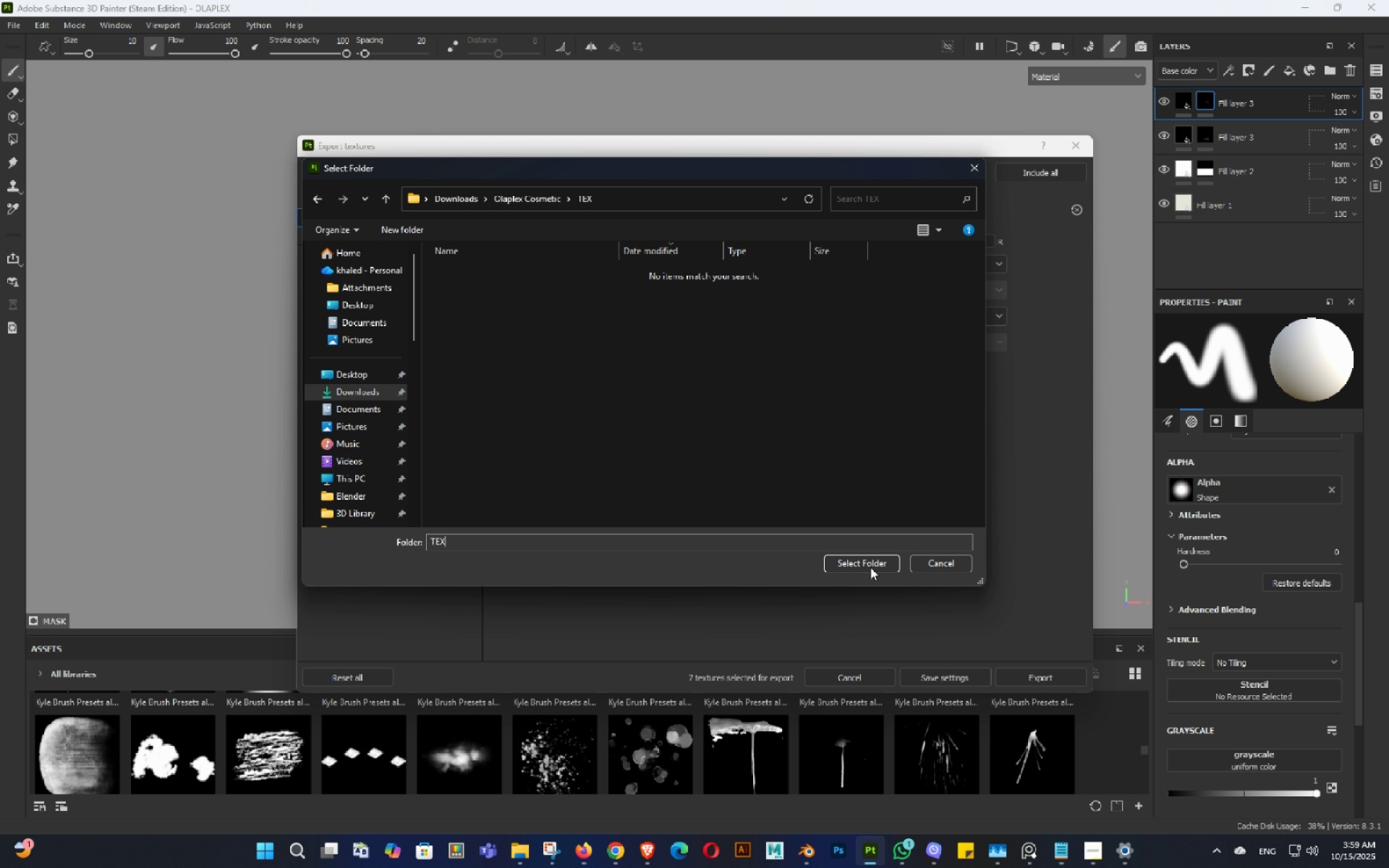 
double_click([875, 574])
 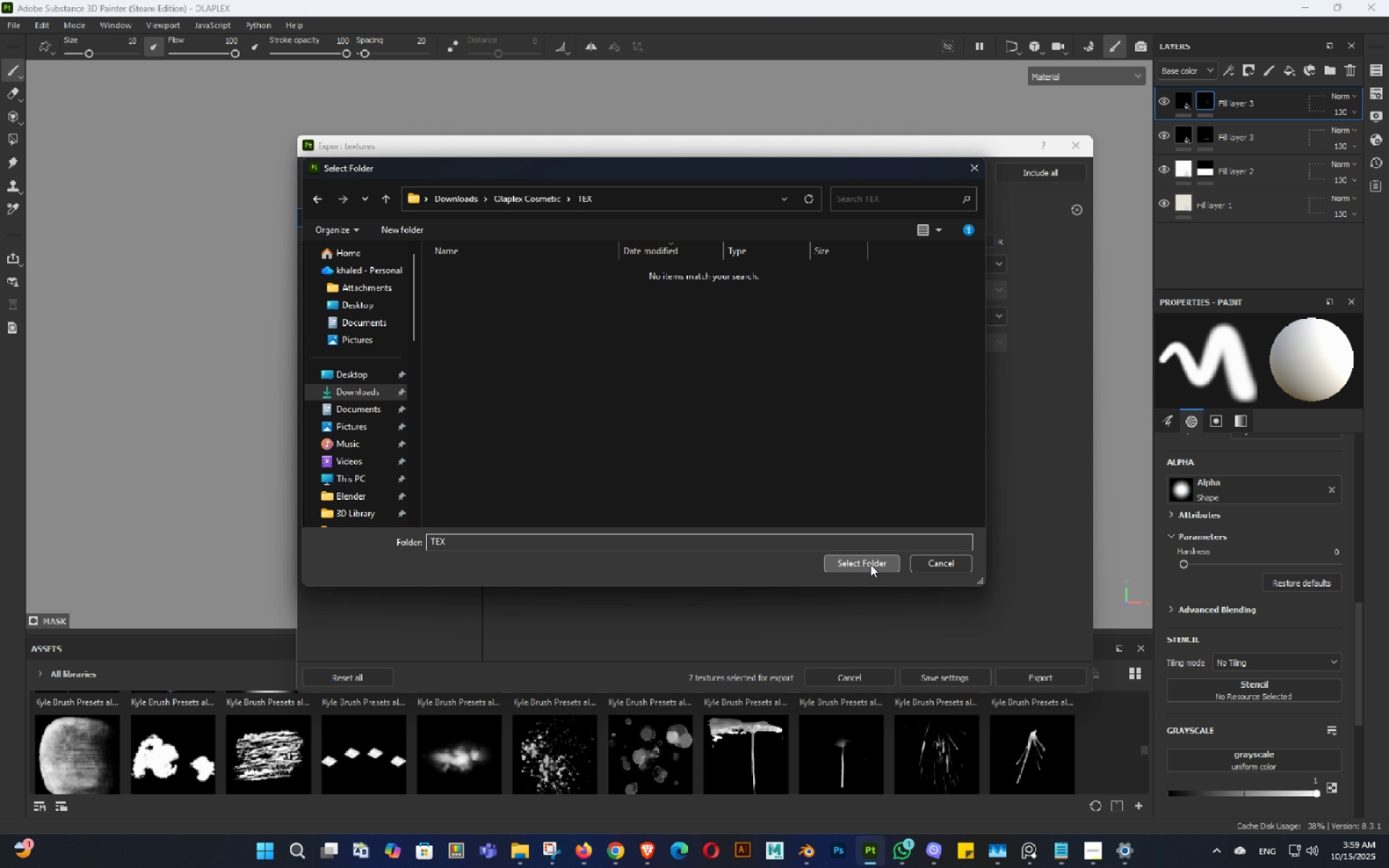 
triple_click([870, 564])
 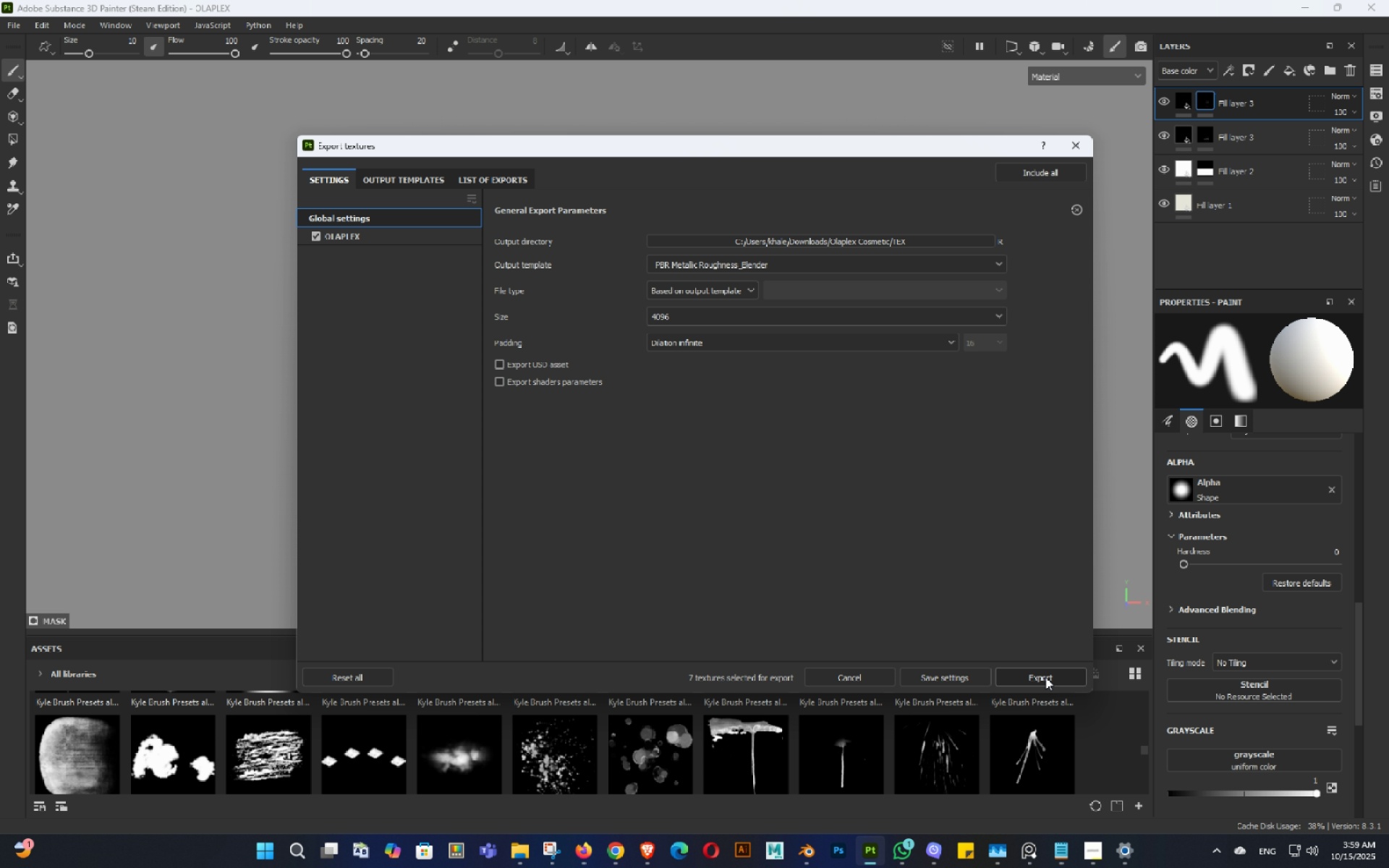 
left_click([1045, 677])
 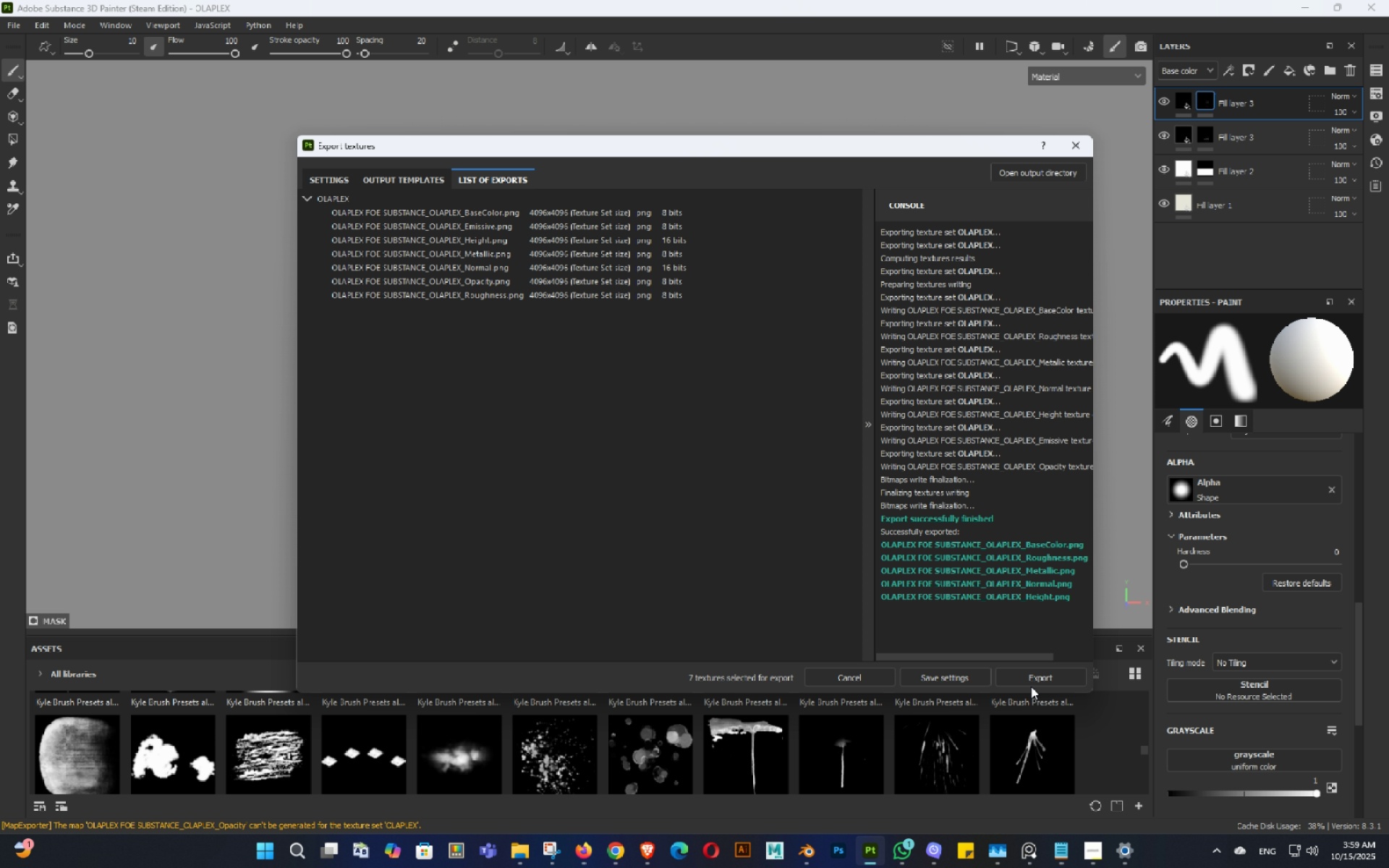 
wait(13.4)
 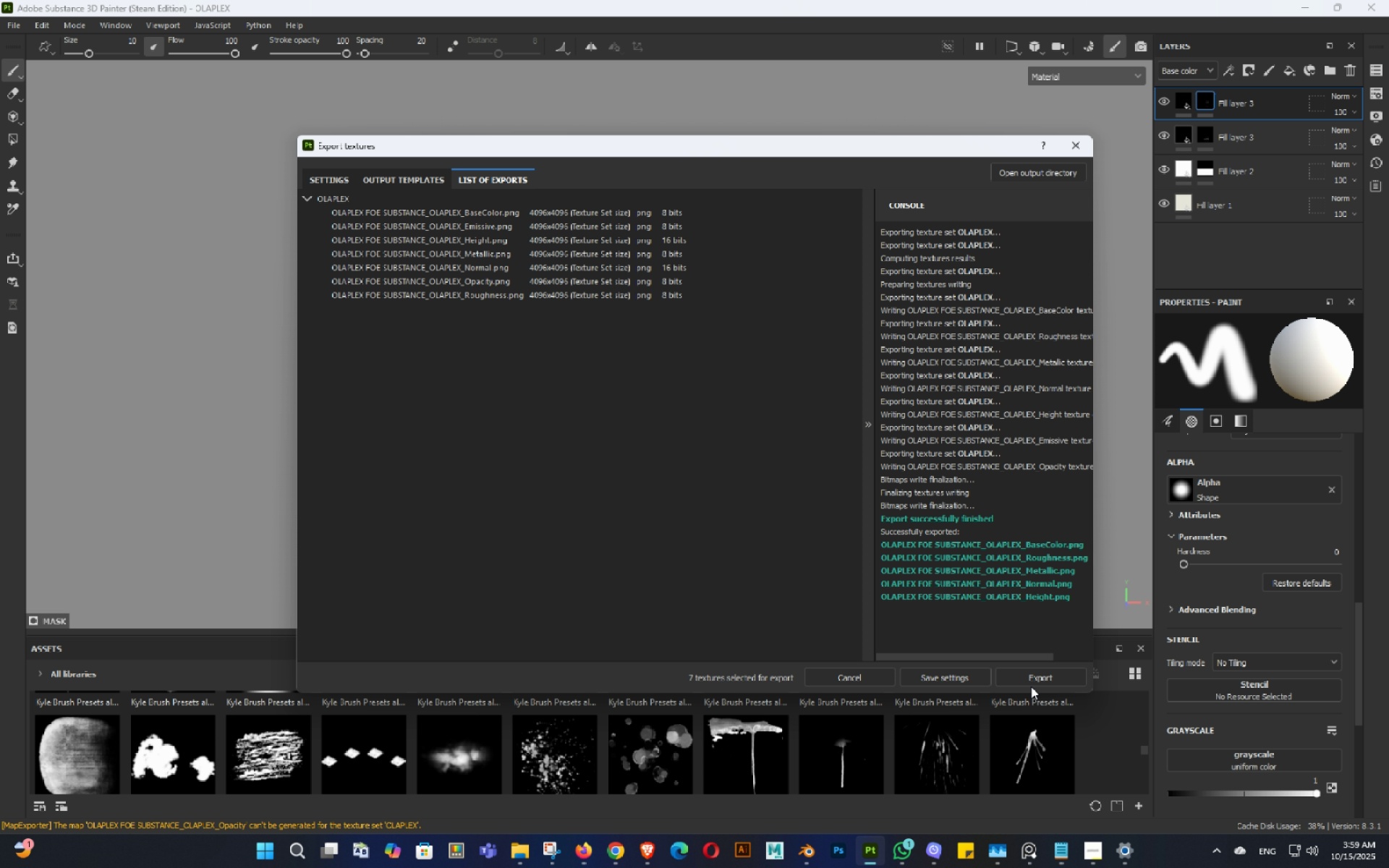 
hold_key(key=AltLeft, duration=0.42)
 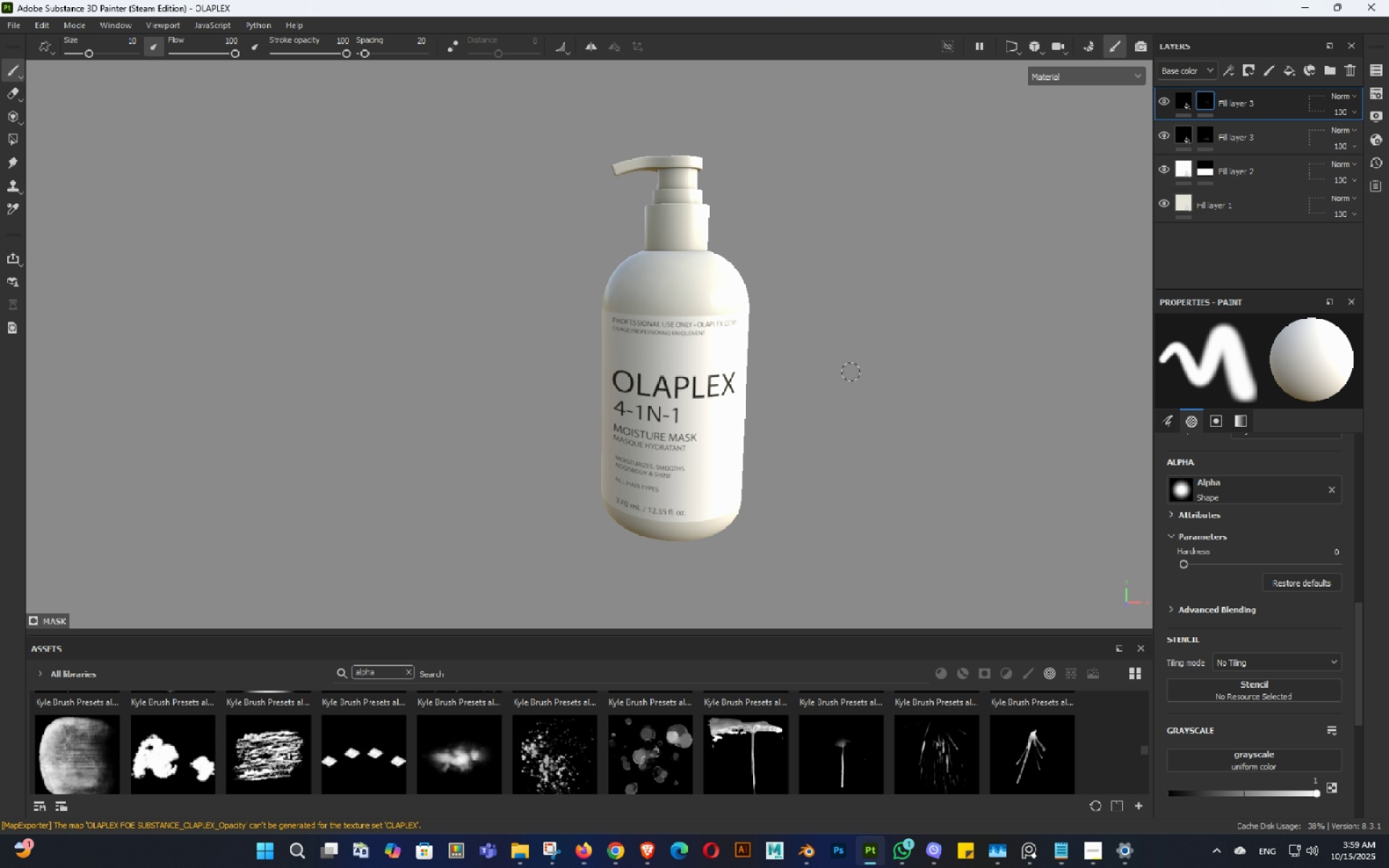 
key(Control+ControlLeft)
 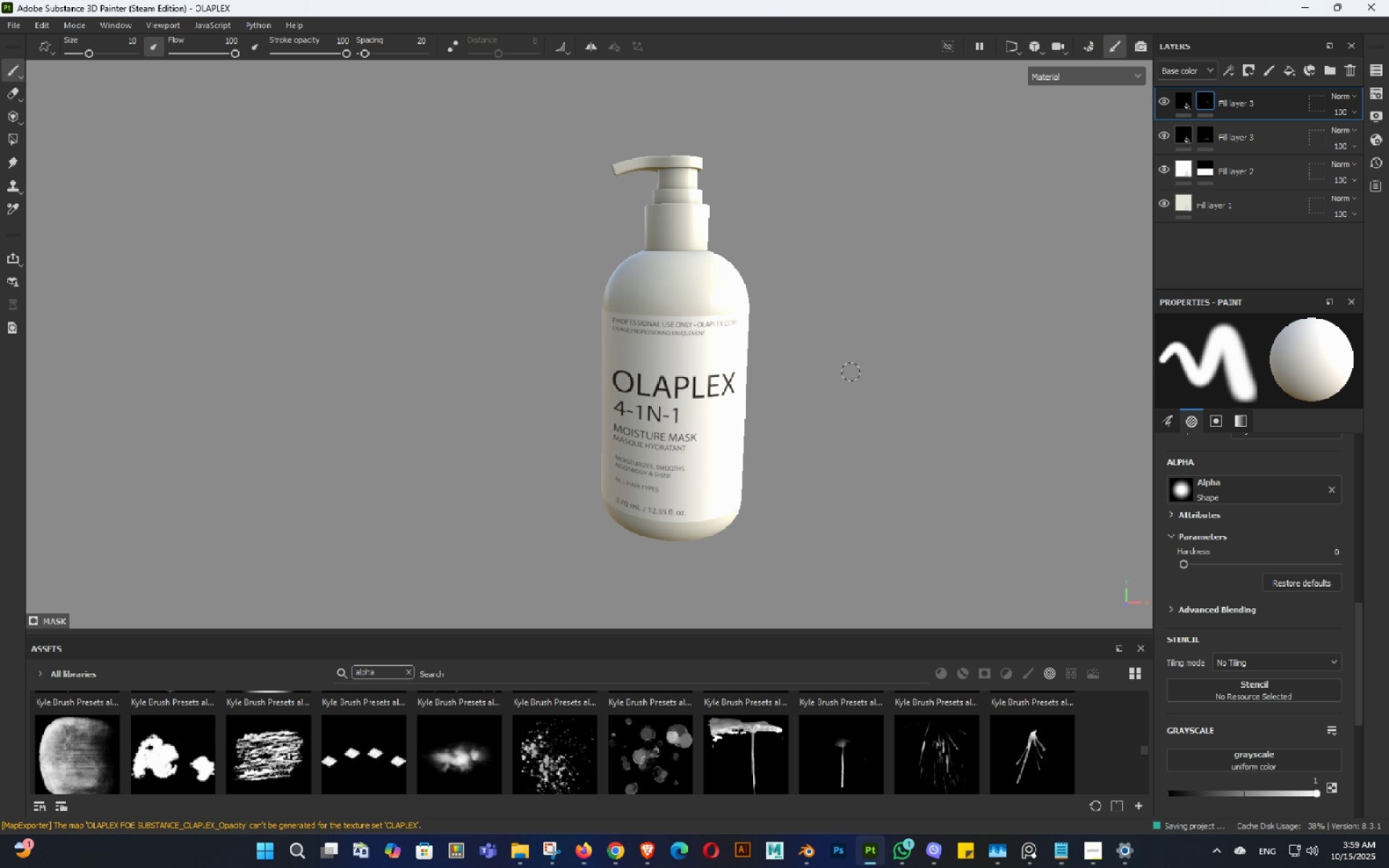 
key(Control+S)
 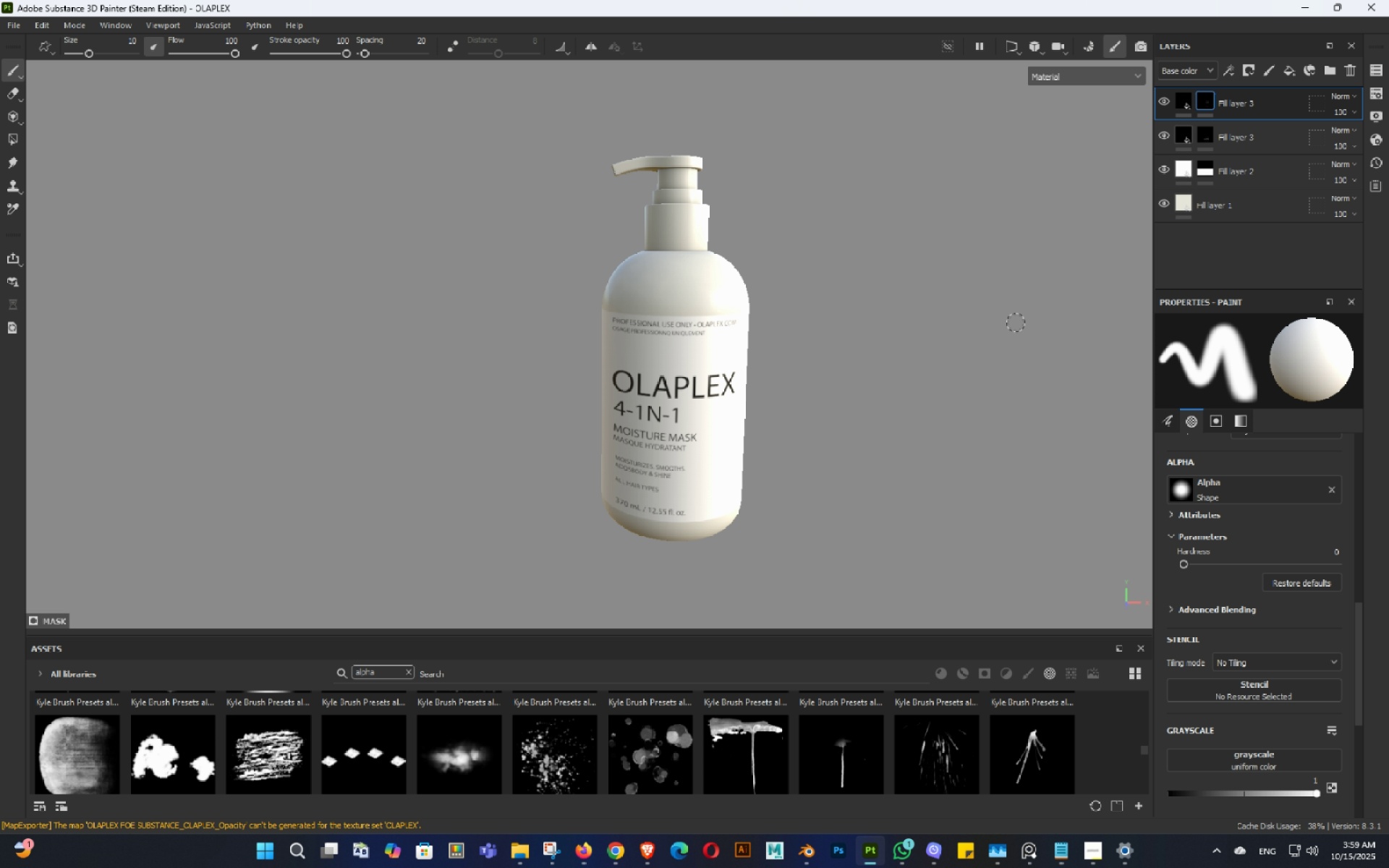 
hold_key(key=AltLeft, duration=0.33)
 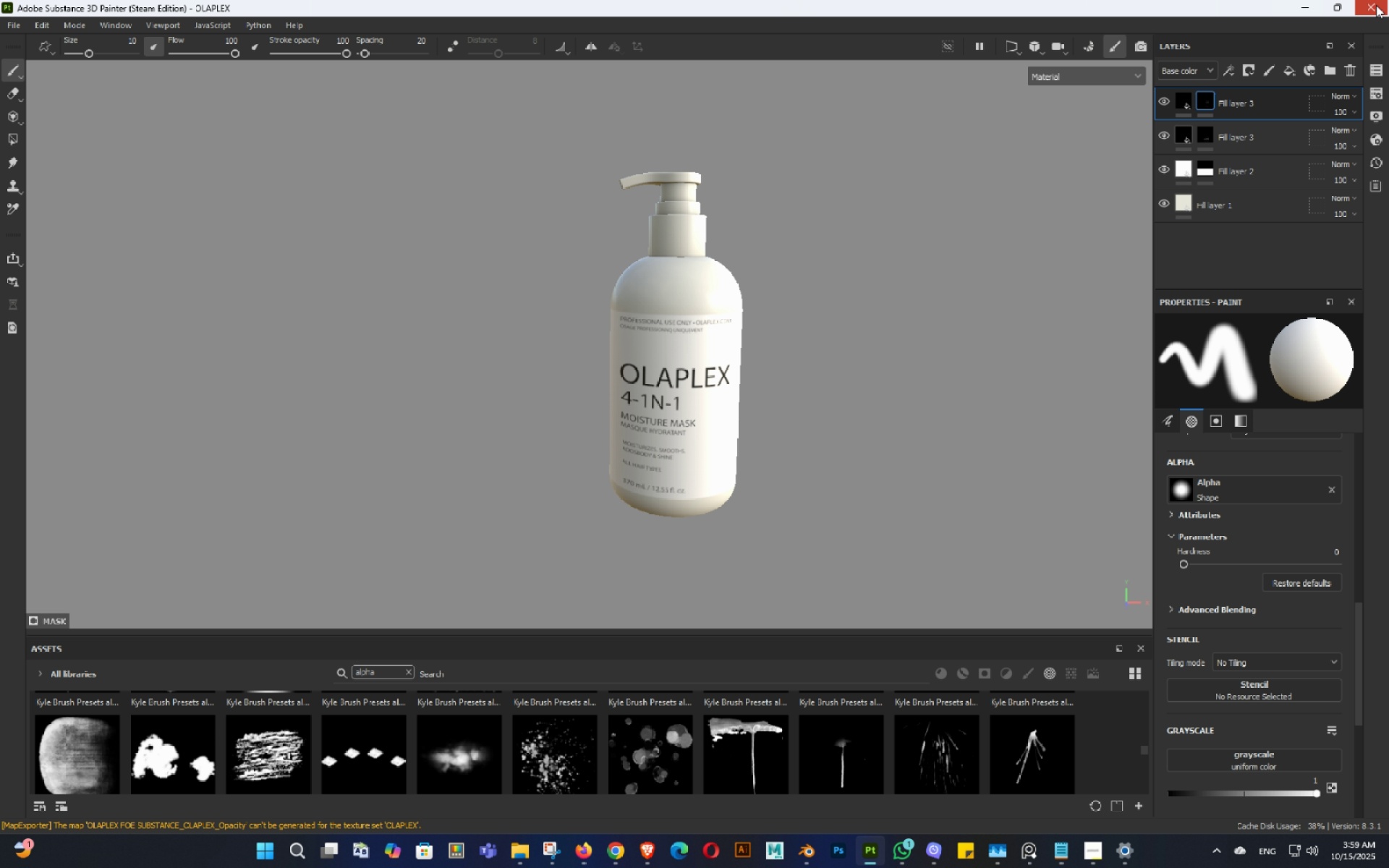 
left_click([1376, 5])
 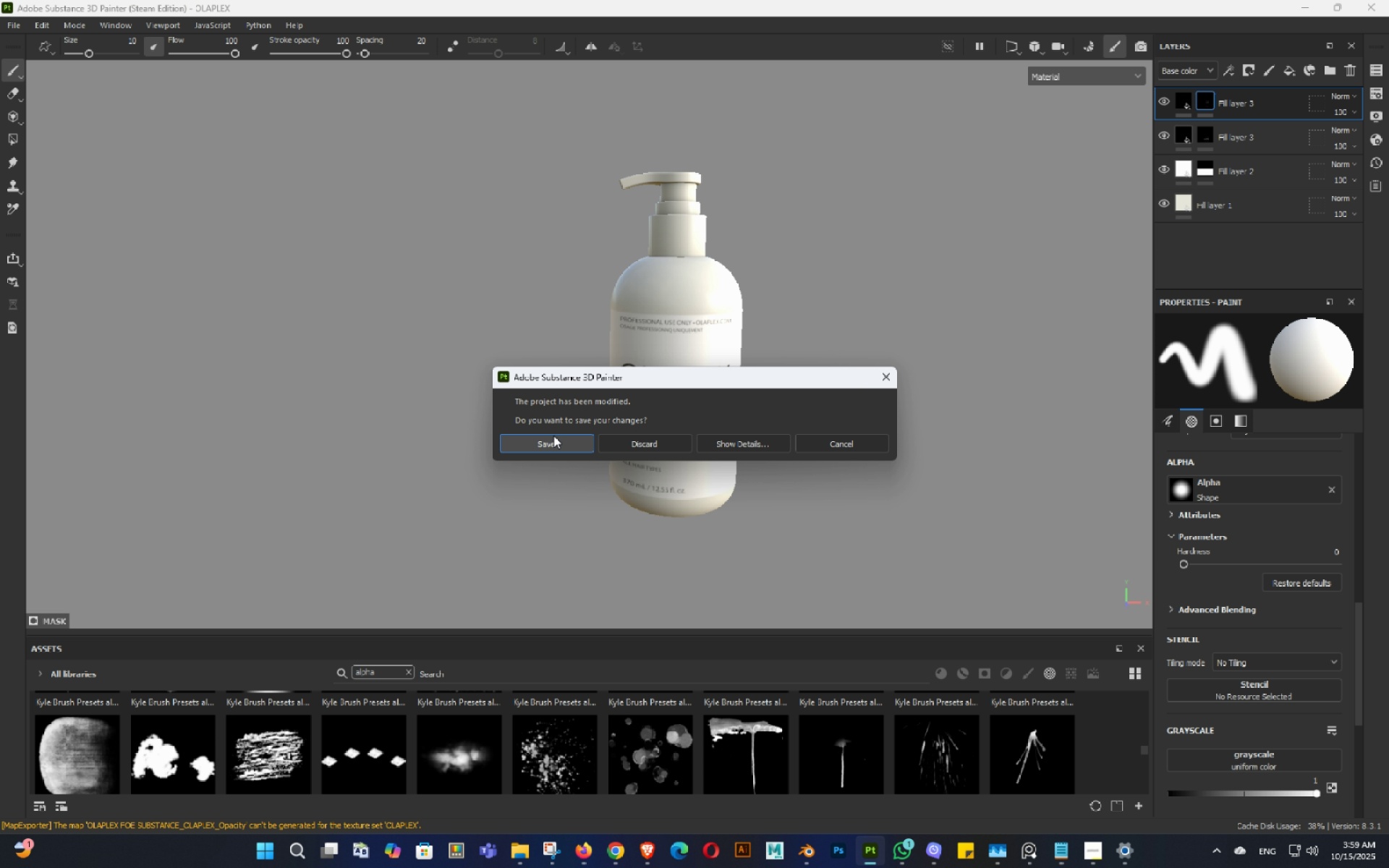 
left_click([553, 435])
 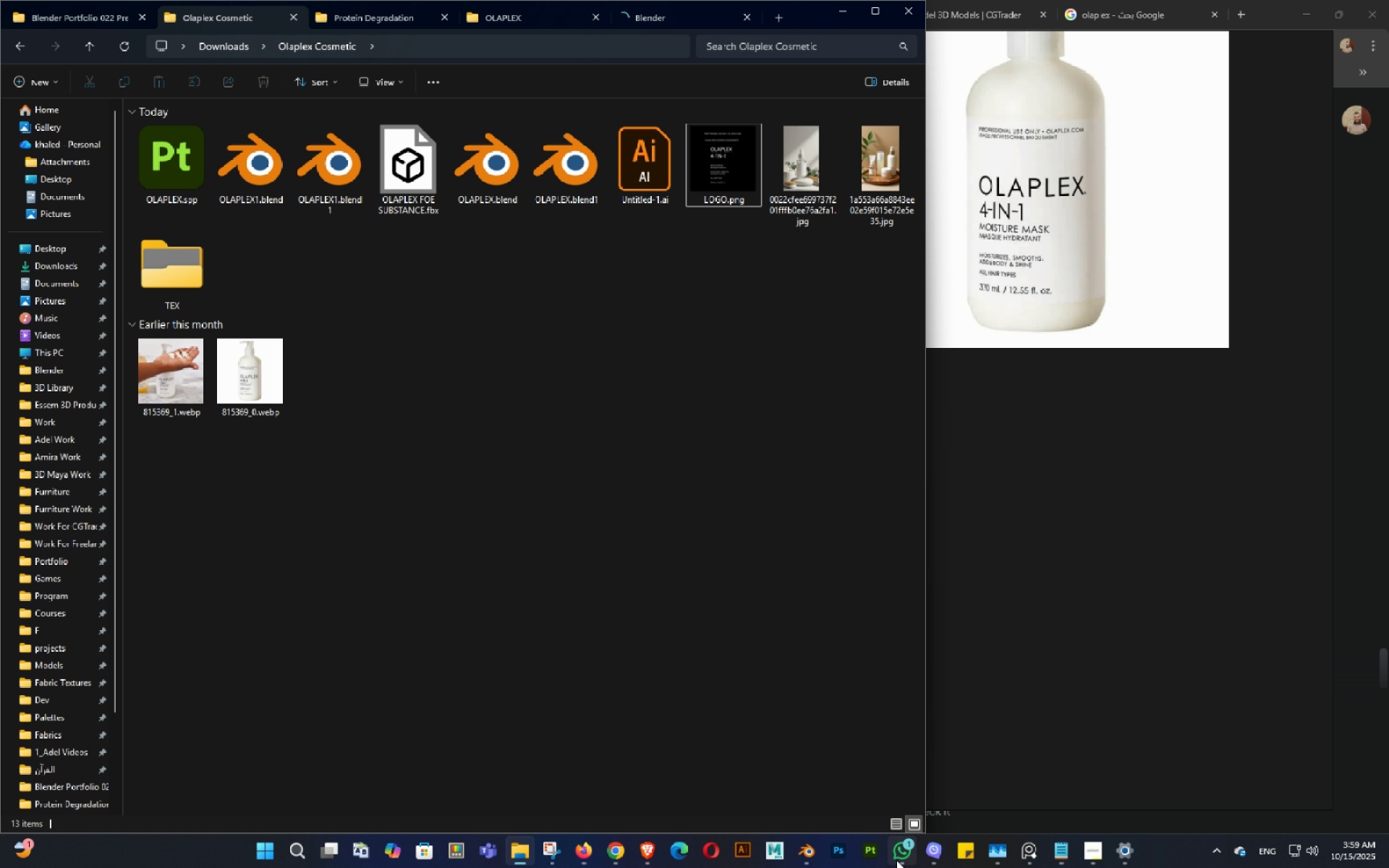 
left_click([812, 857])
 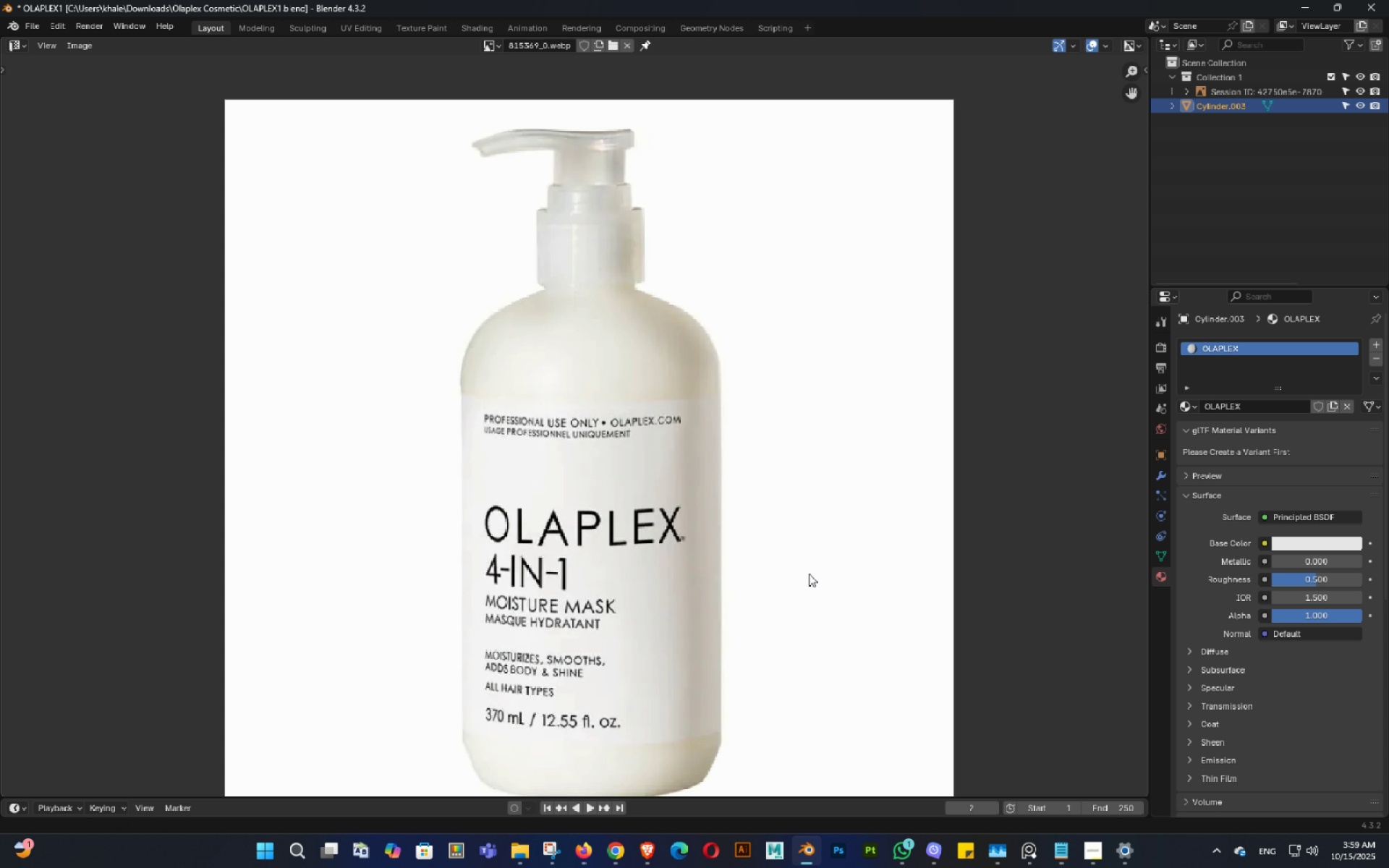 
key(Alt+AltLeft)
 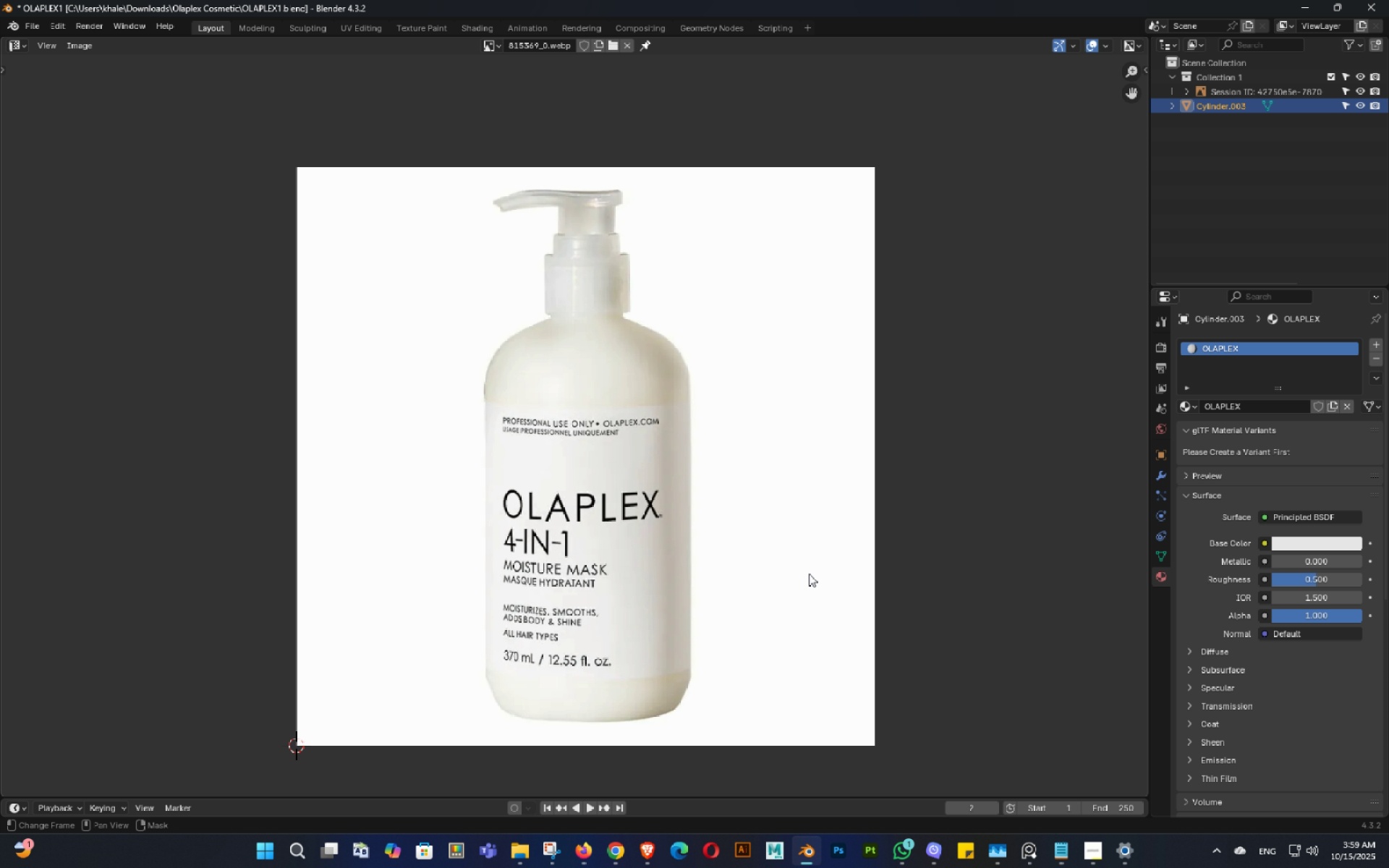 
scroll: coordinate [809, 574], scroll_direction: down, amount: 4.0
 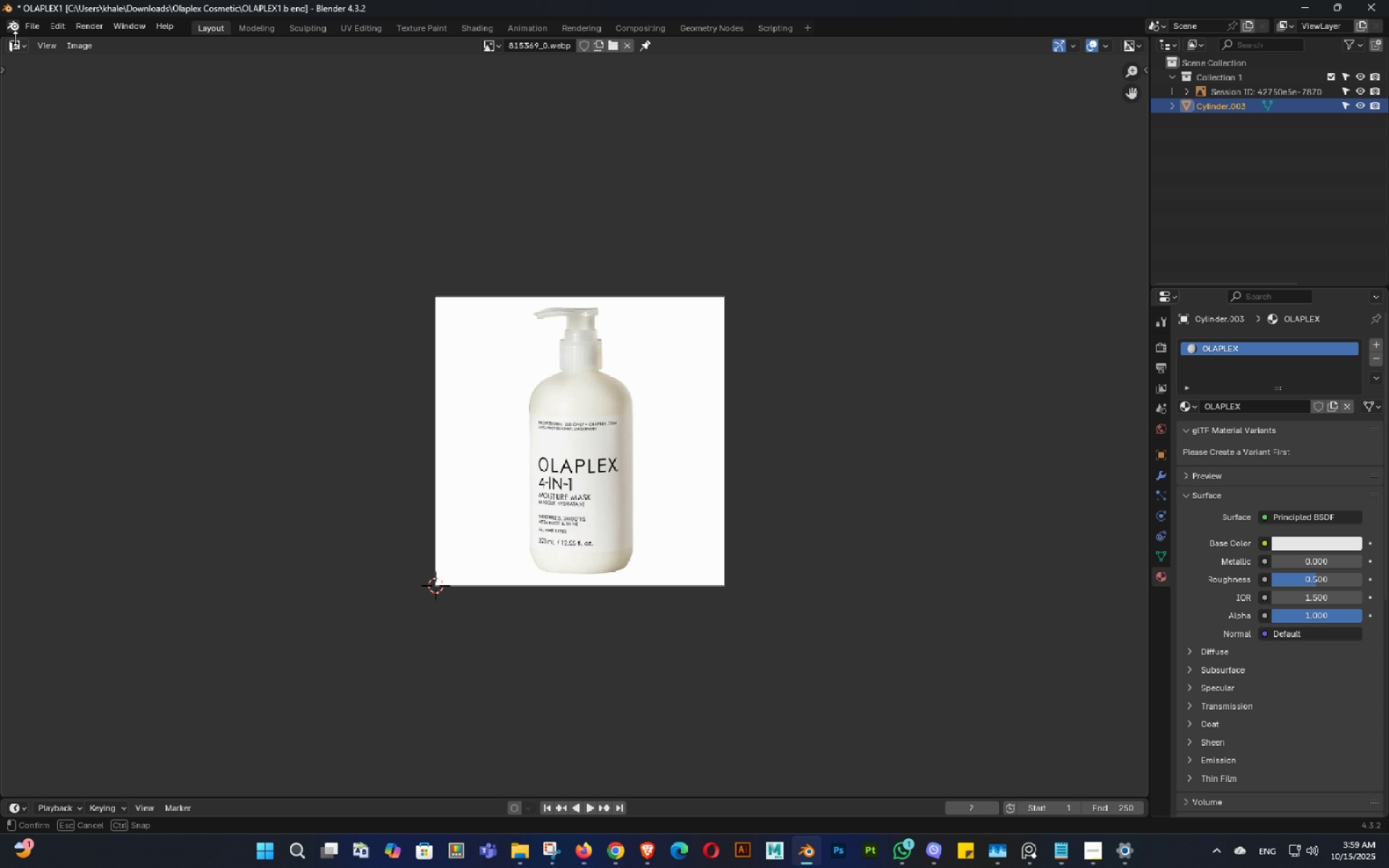 
double_click([15, 48])
 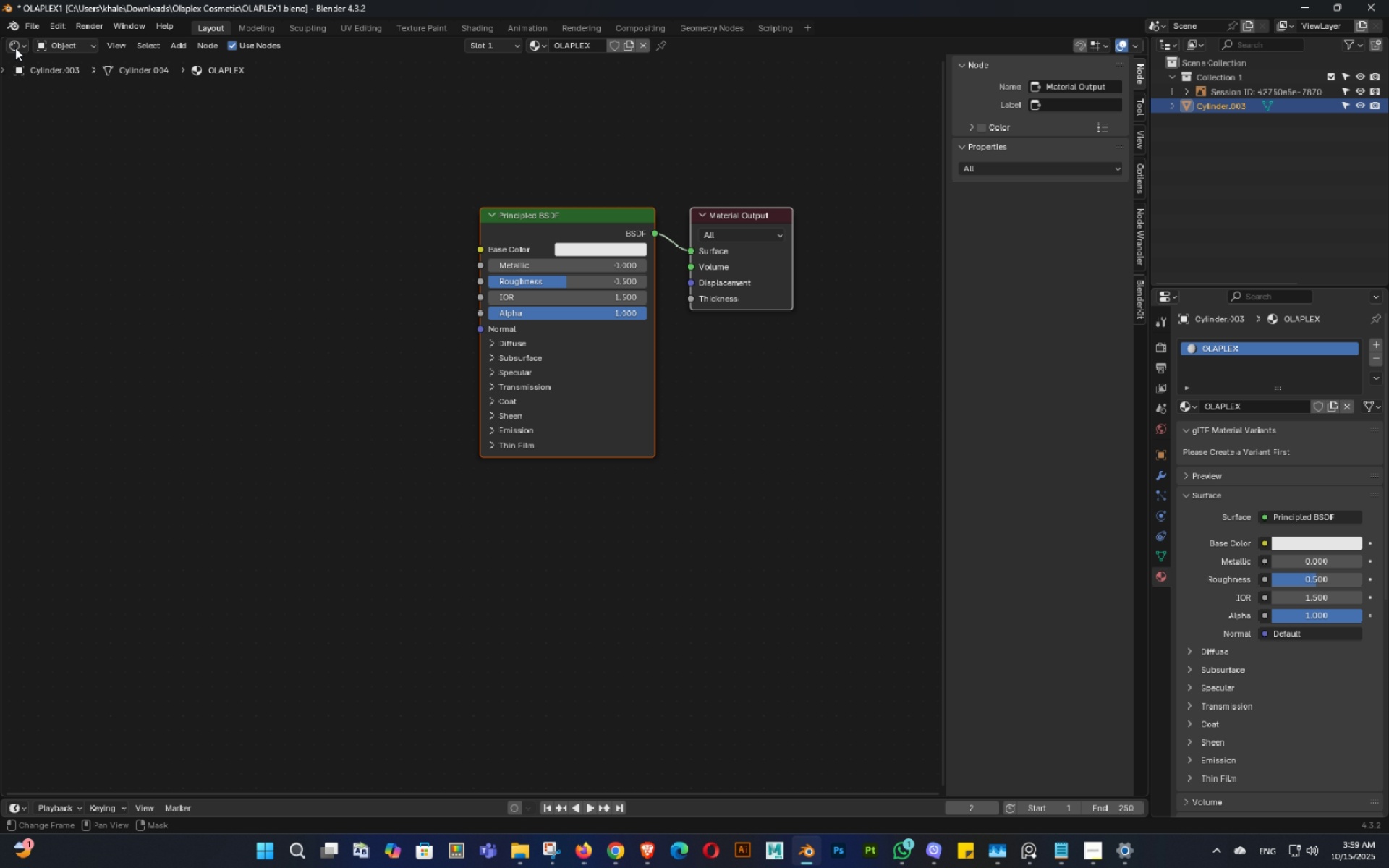 
key(S)
 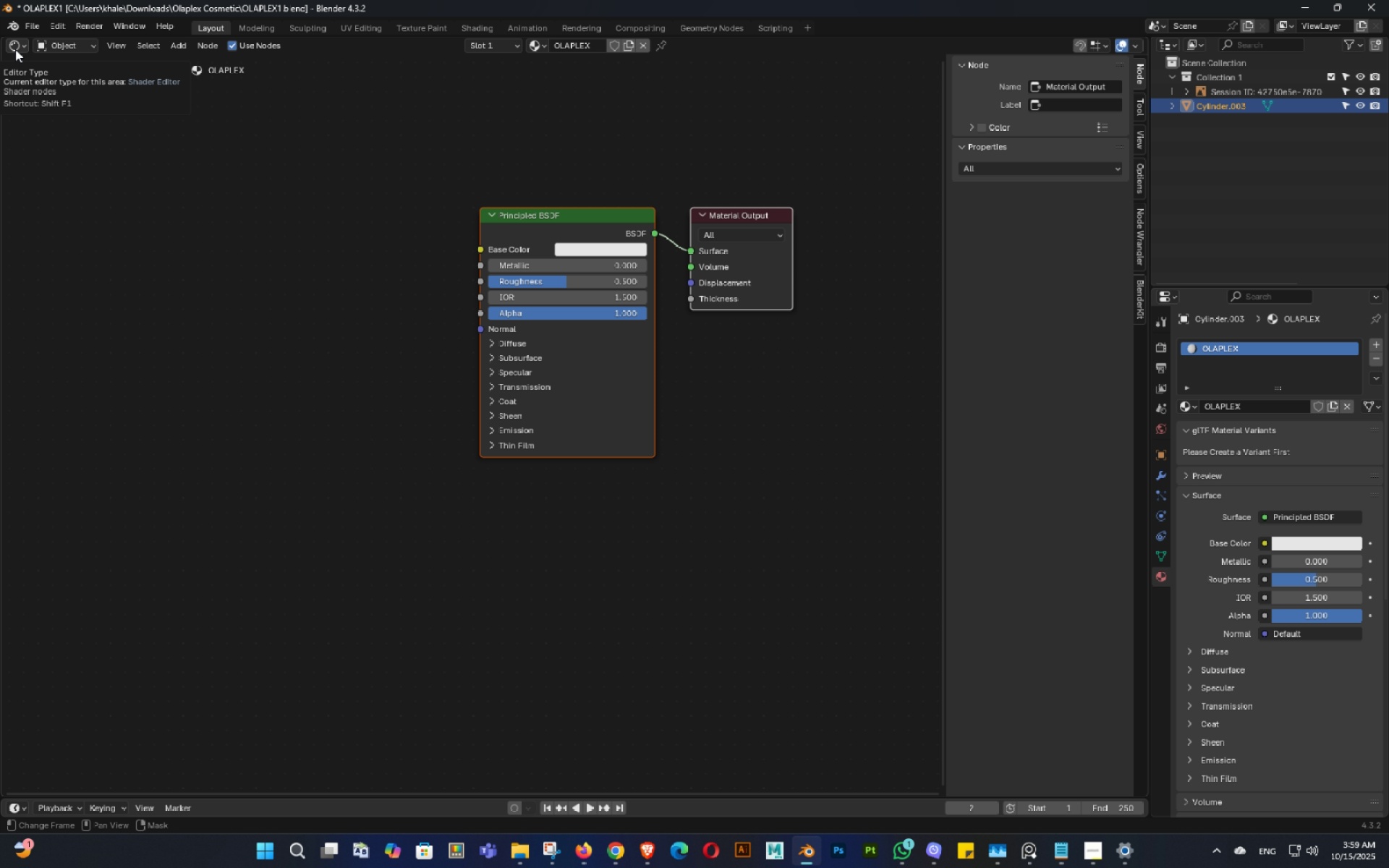 
left_click([15, 49])
 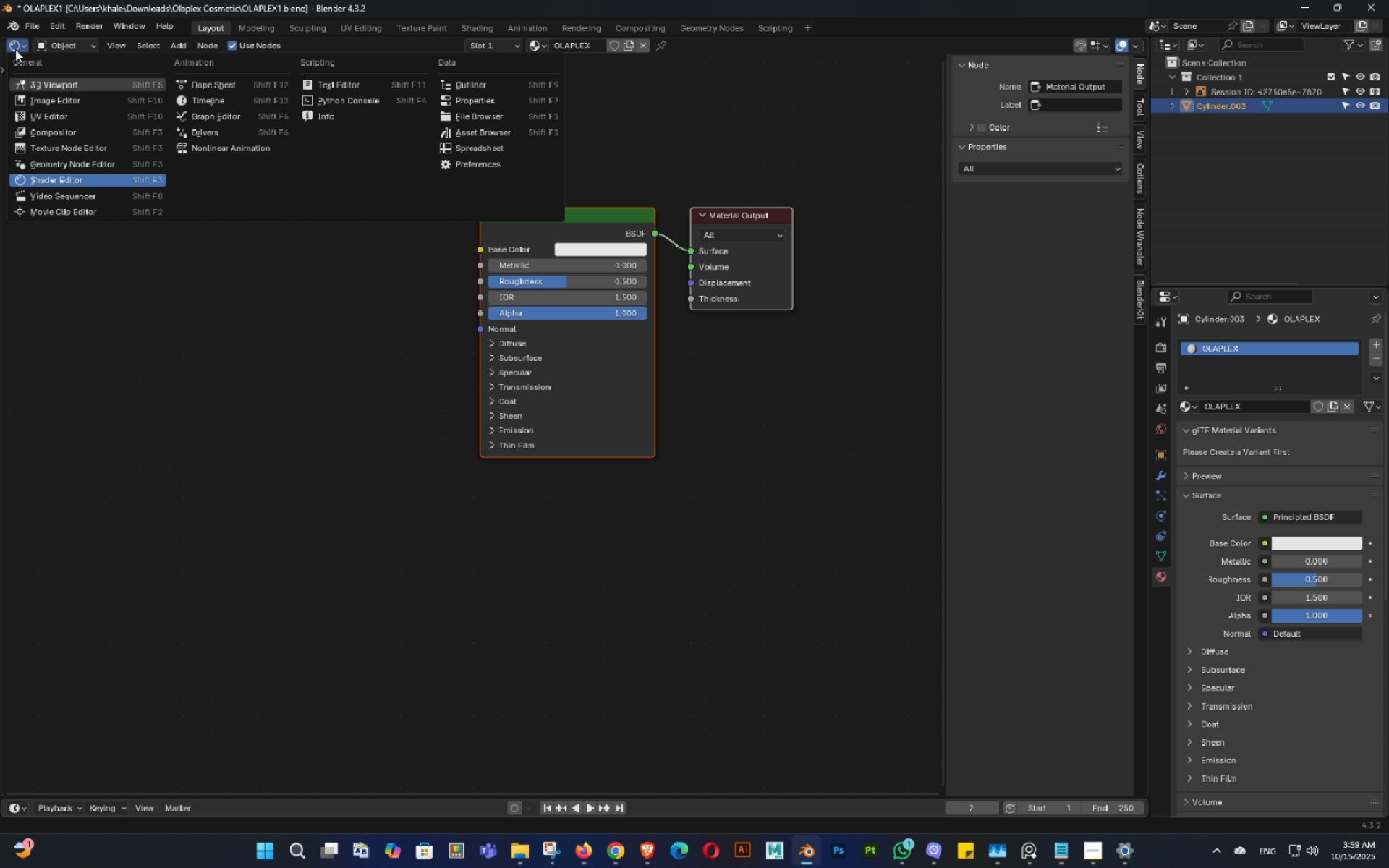 
key(D)
 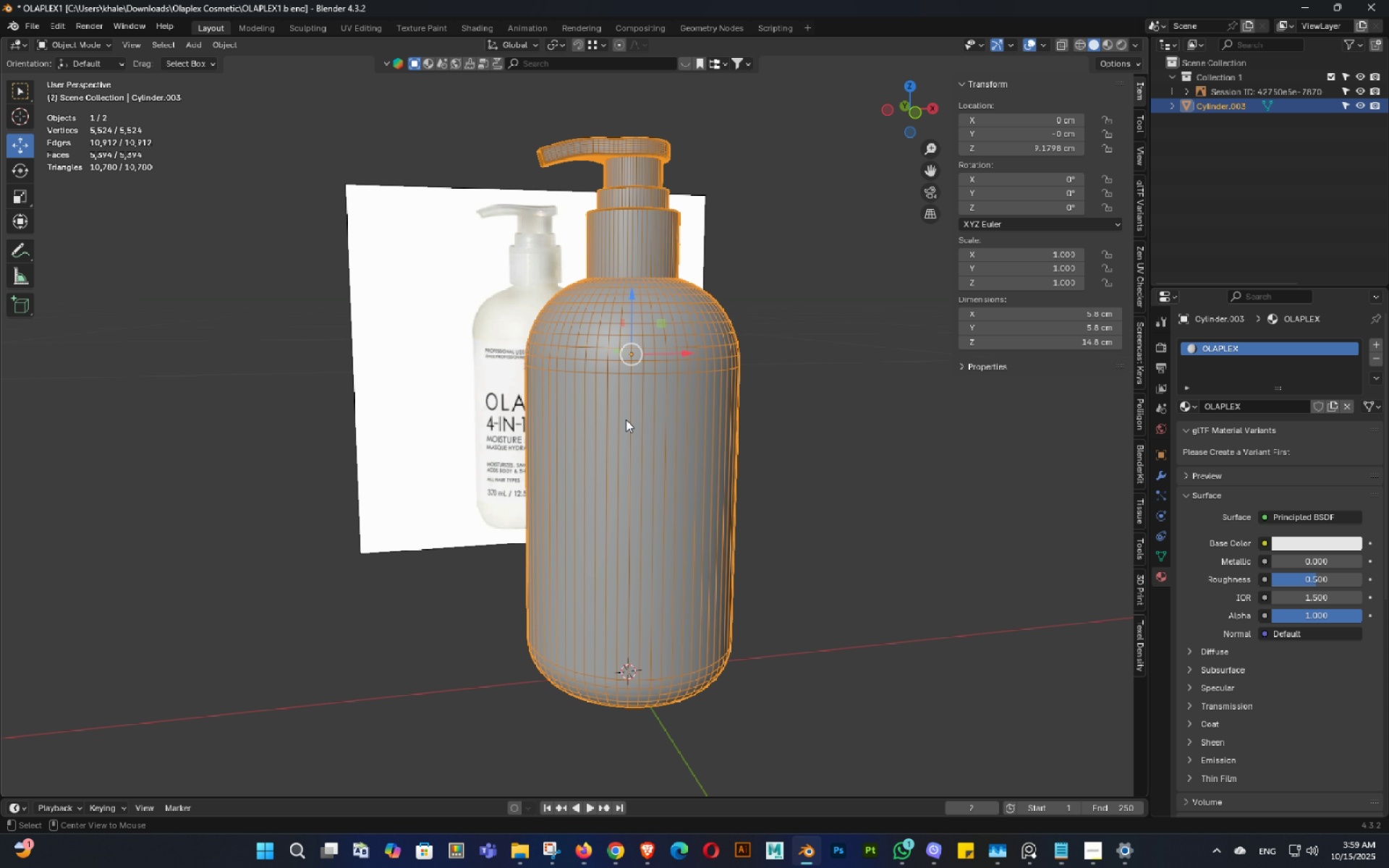 
hold_key(key=AltLeft, duration=0.59)
 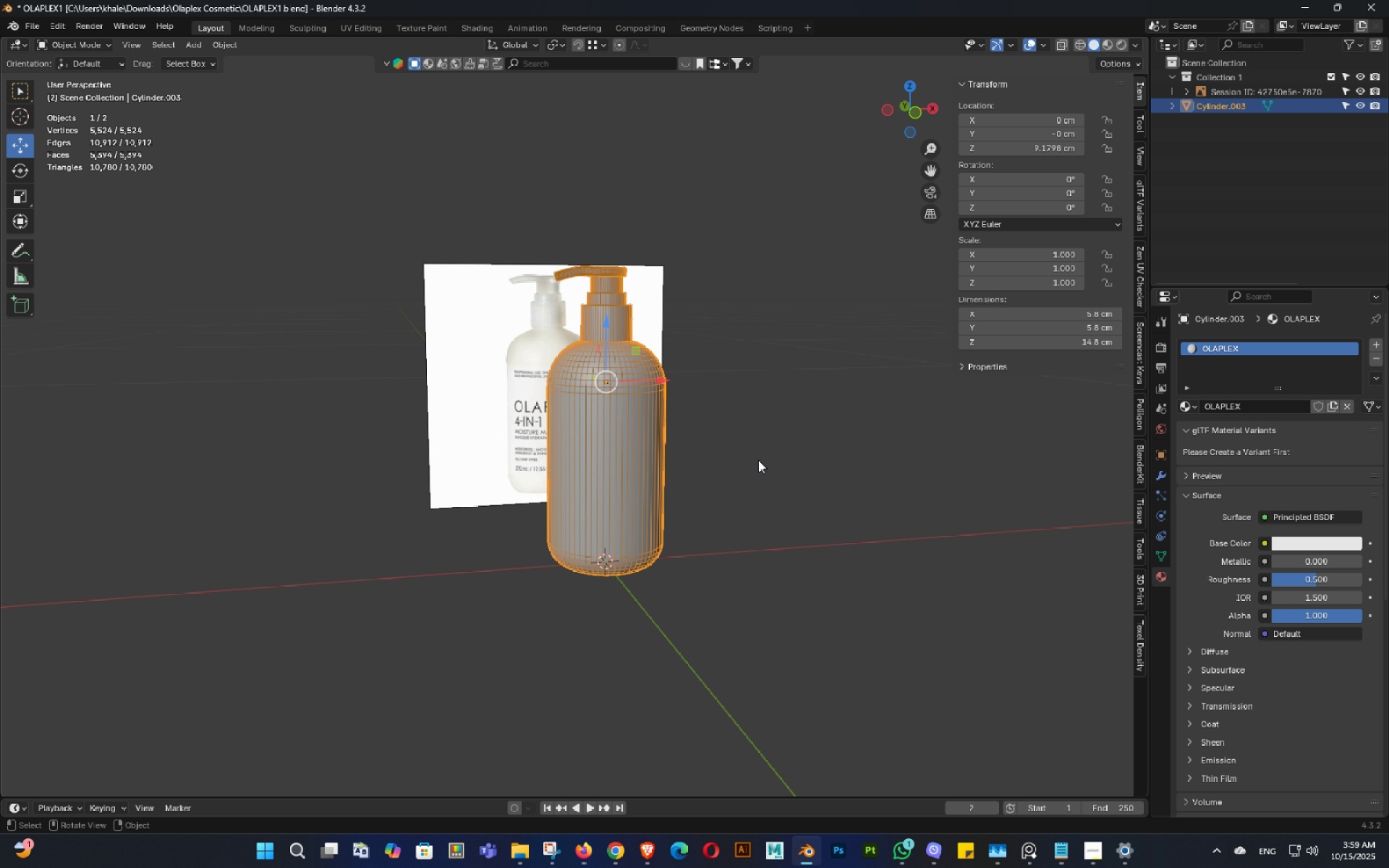 
scroll: coordinate [757, 459], scroll_direction: down, amount: 3.0
 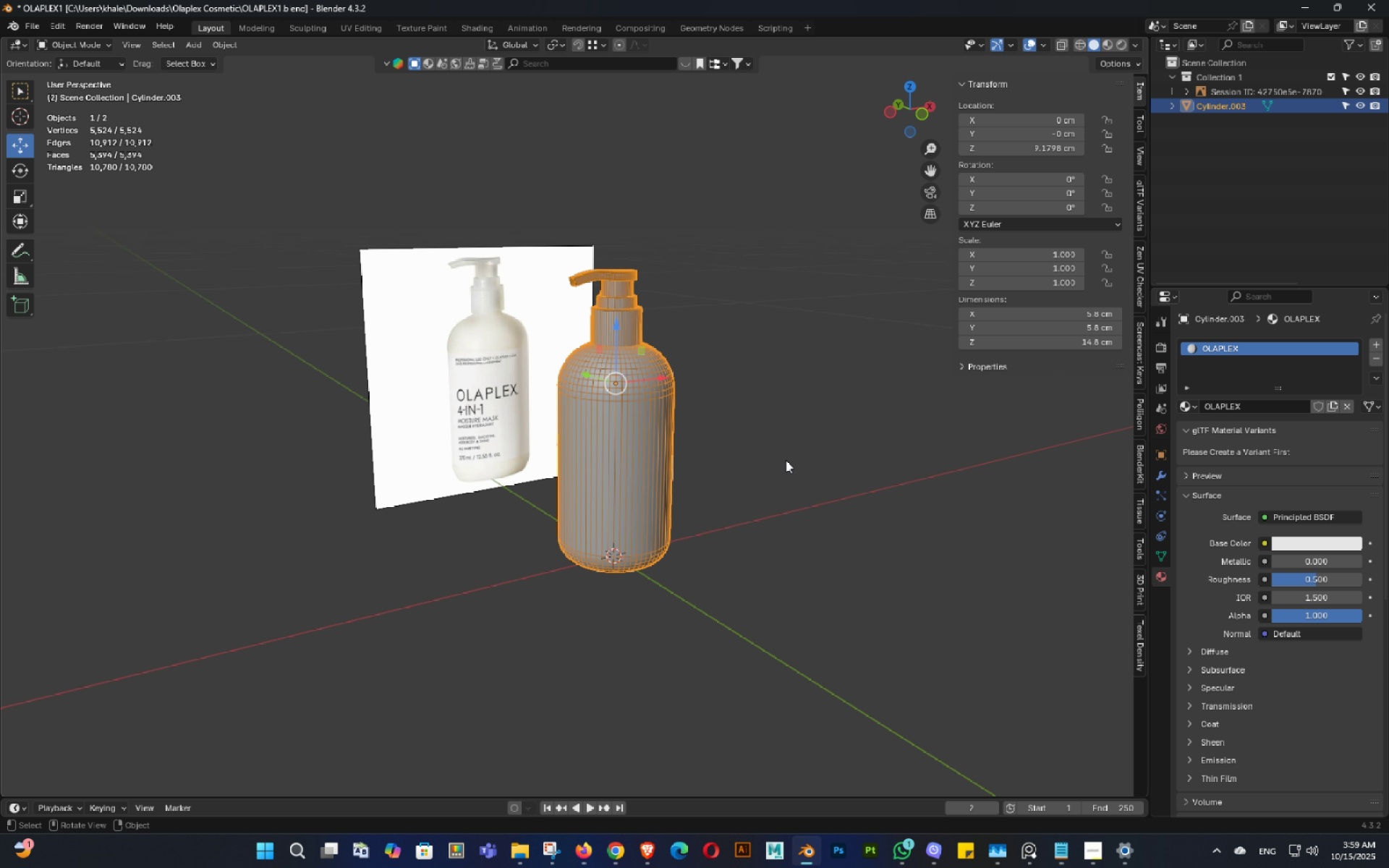 
left_click([786, 460])
 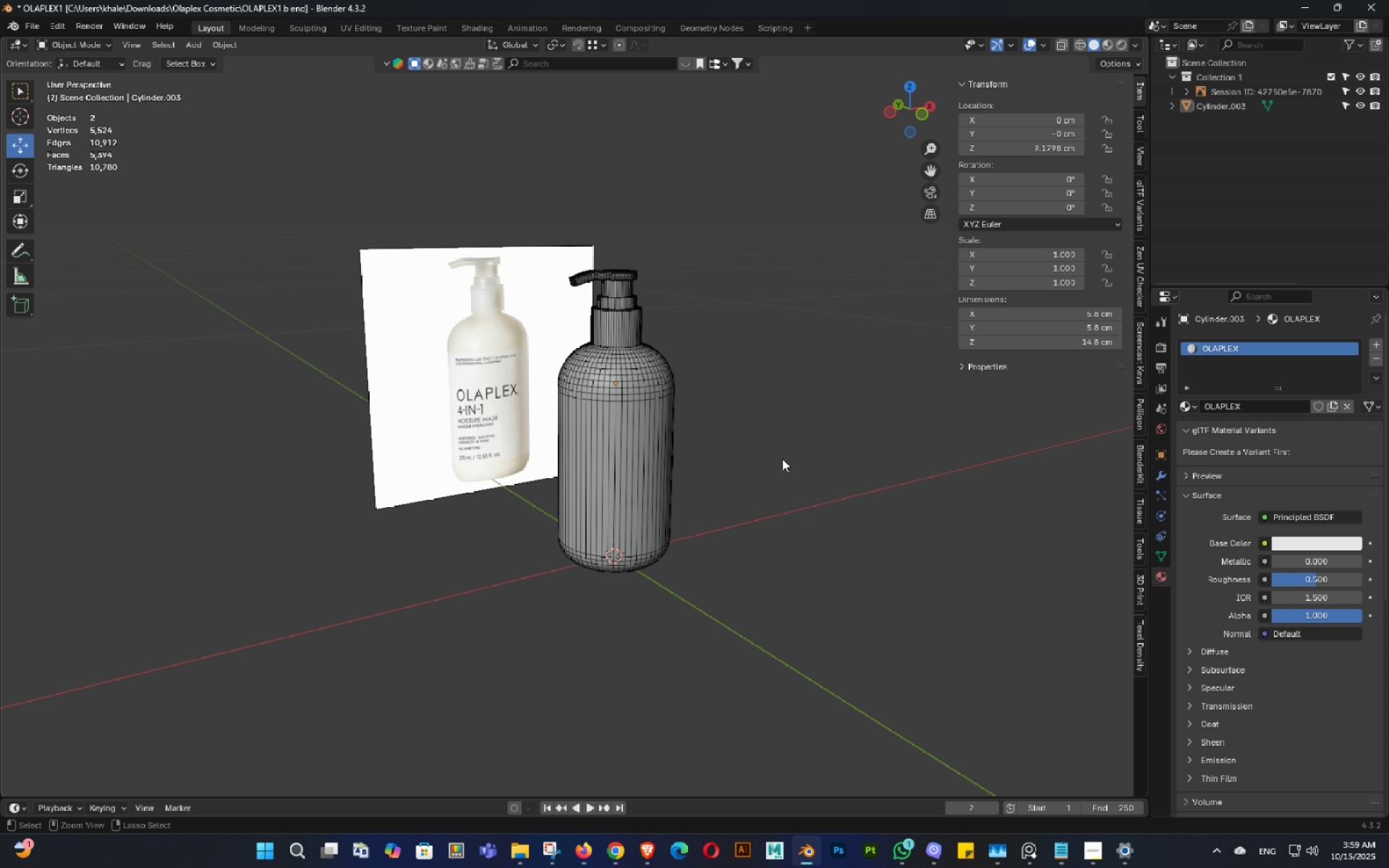 
key(Control+ControlLeft)
 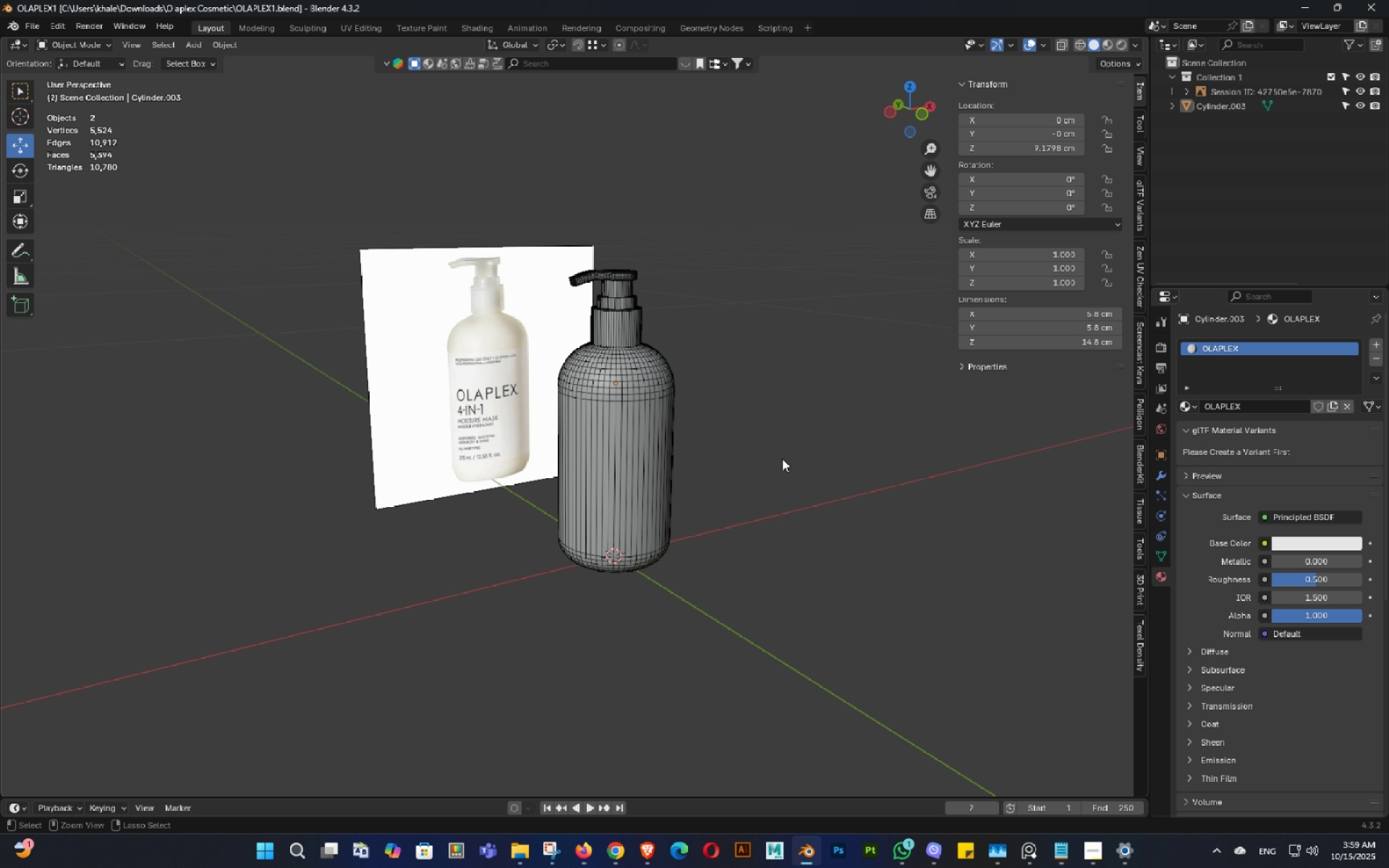 
key(Control+S)
 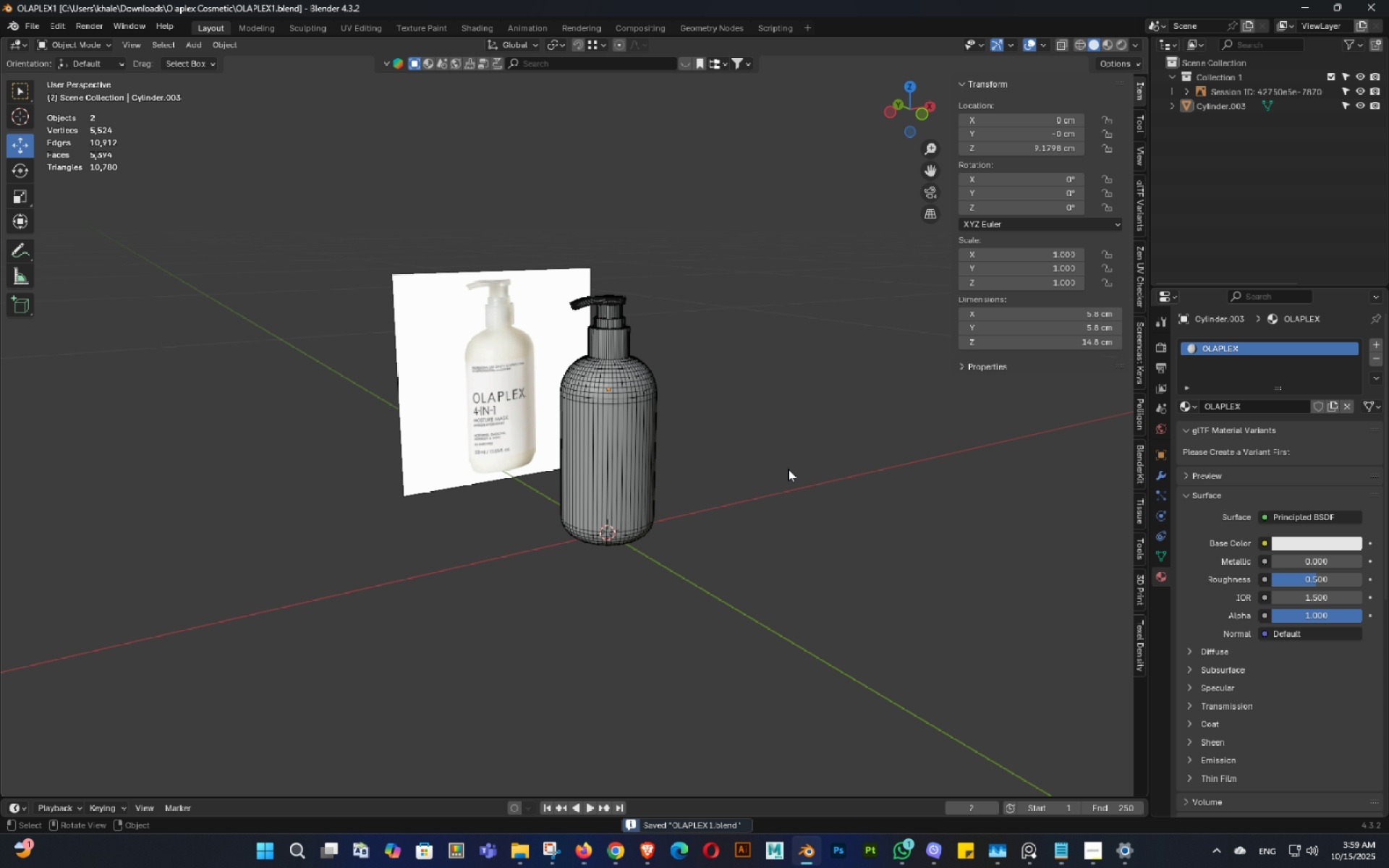 
scroll: coordinate [788, 469], scroll_direction: down, amount: 2.0
 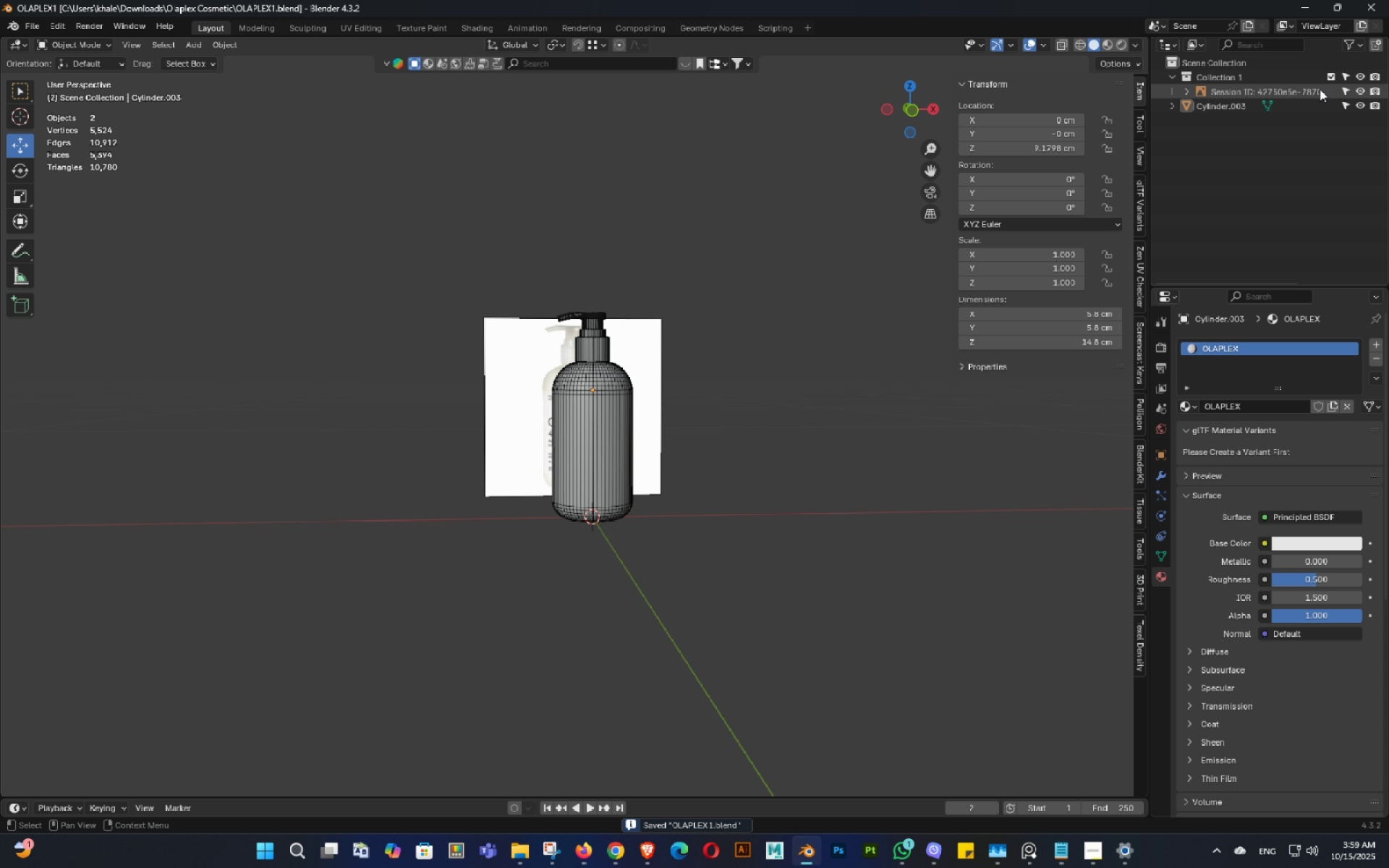 
left_click([1264, 84])
 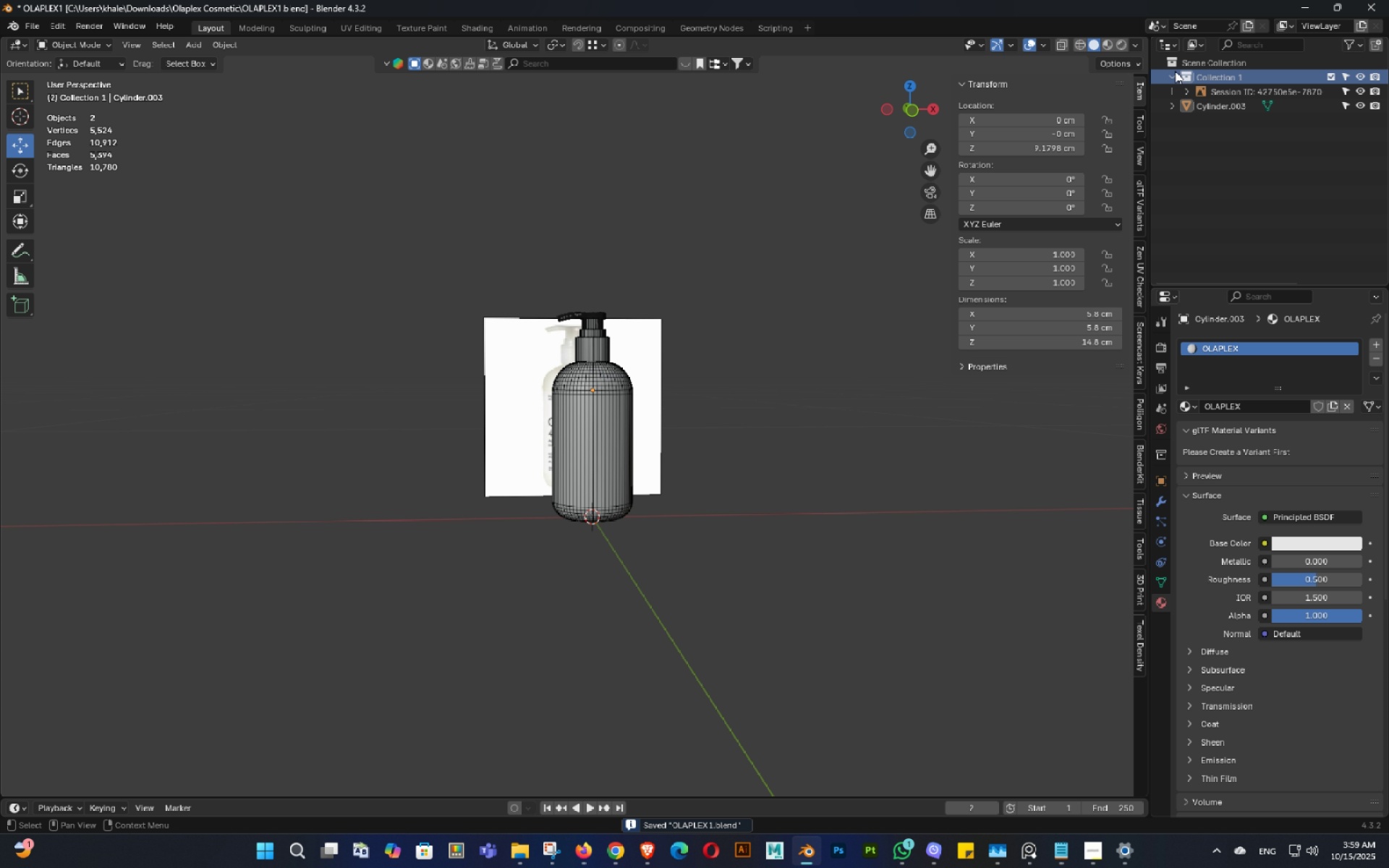 
left_click([1171, 73])
 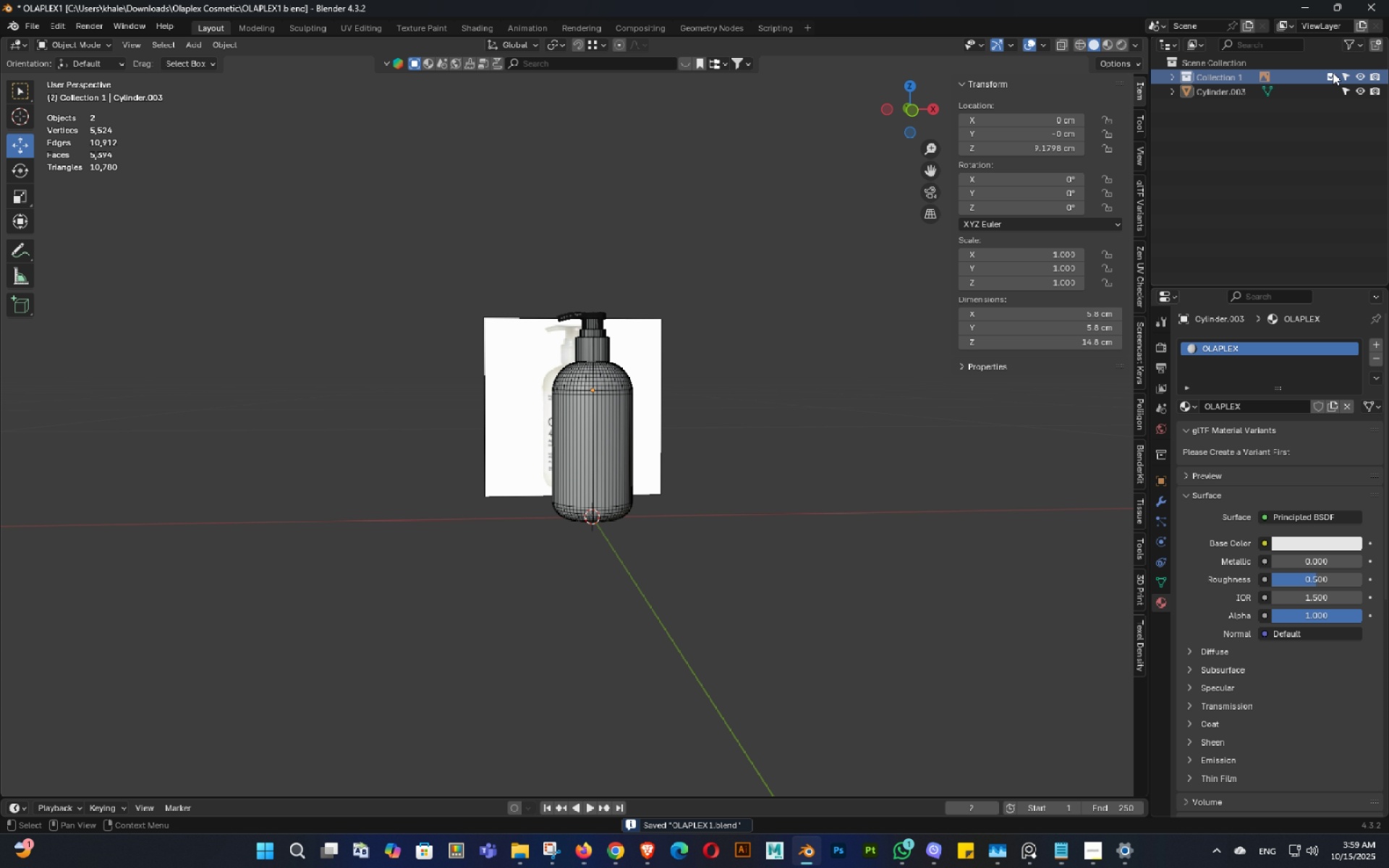 
left_click([1333, 72])
 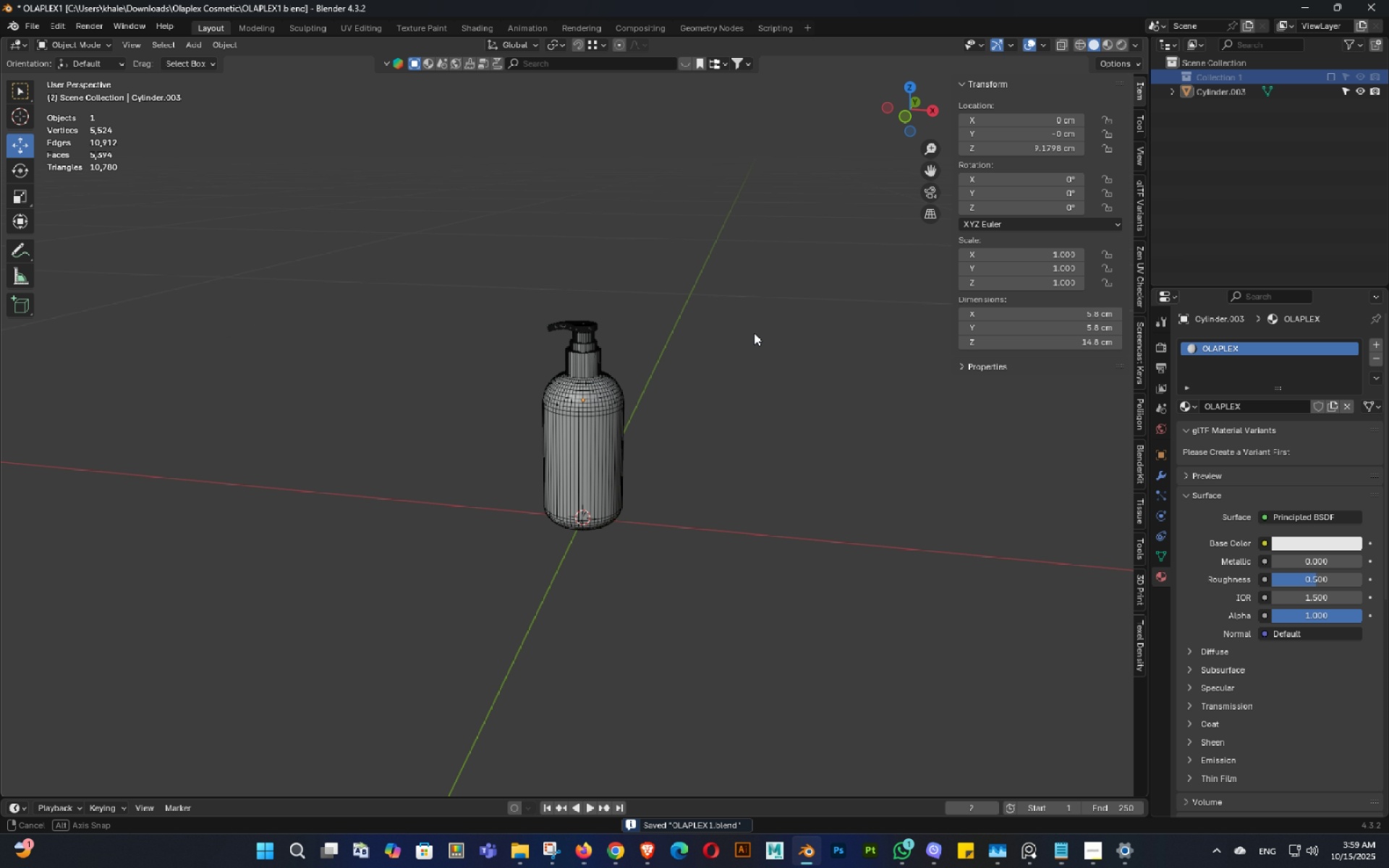 
key(Control+ControlLeft)
 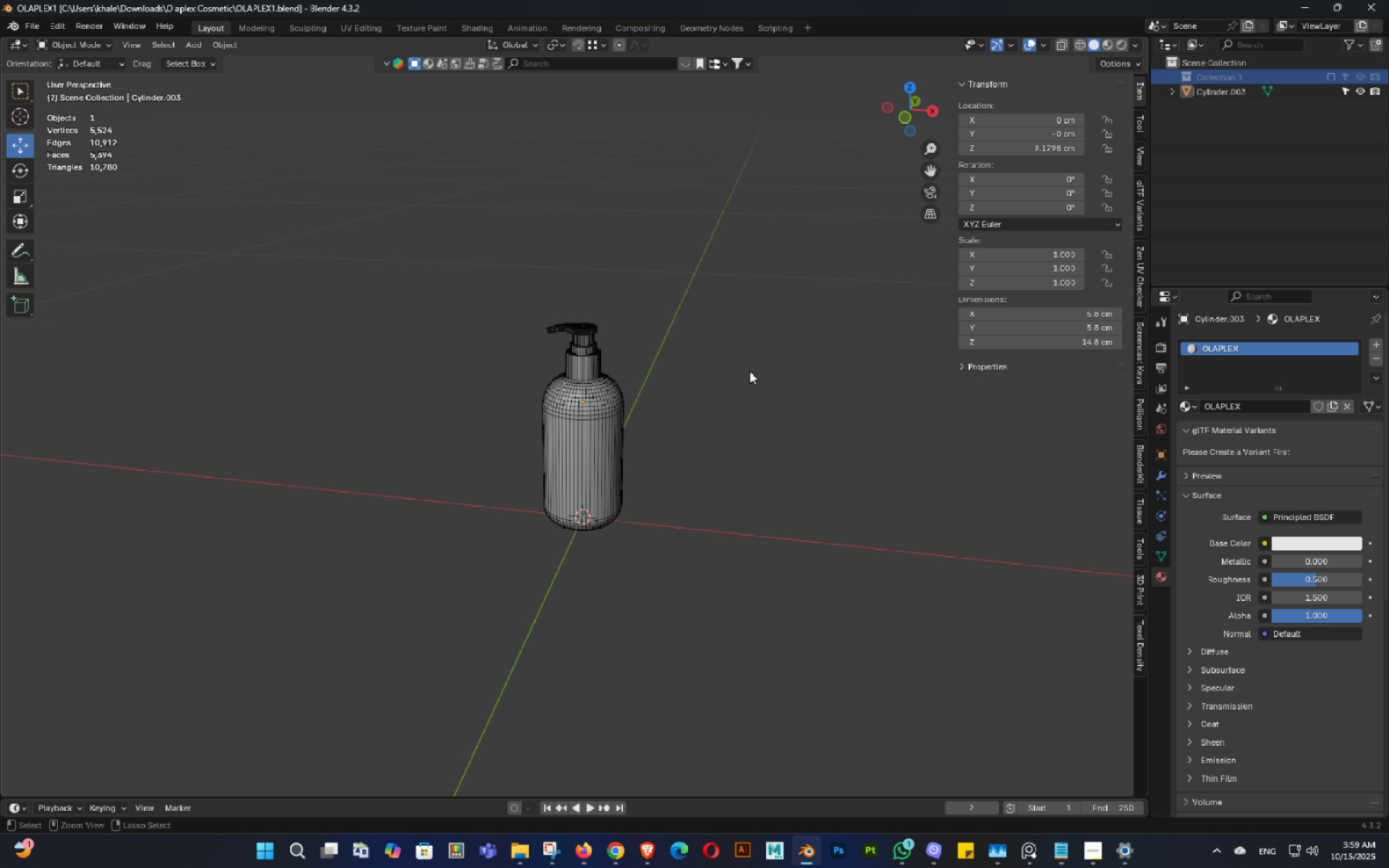 
key(Control+S)
 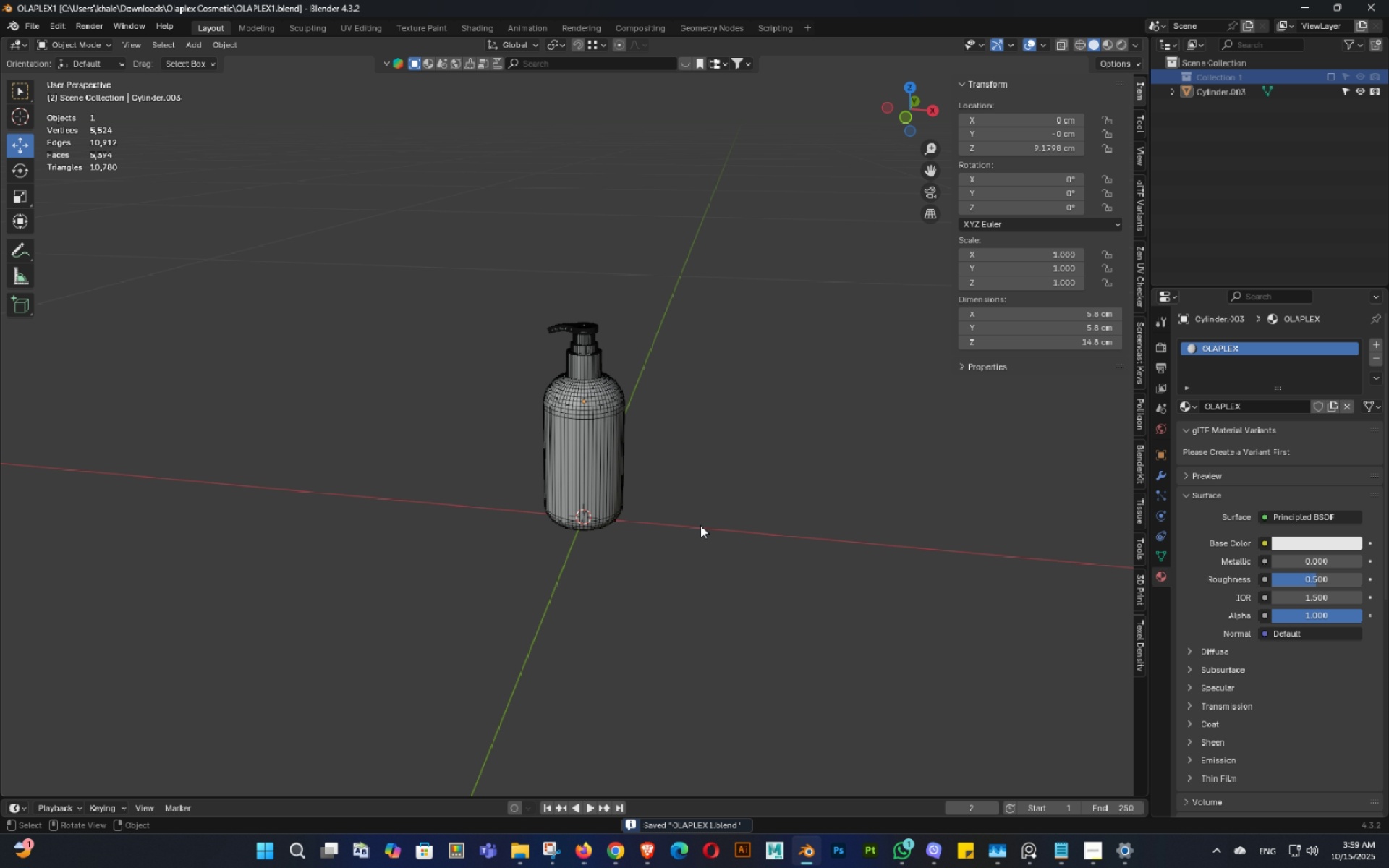 
key(Shift+ShiftLeft)
 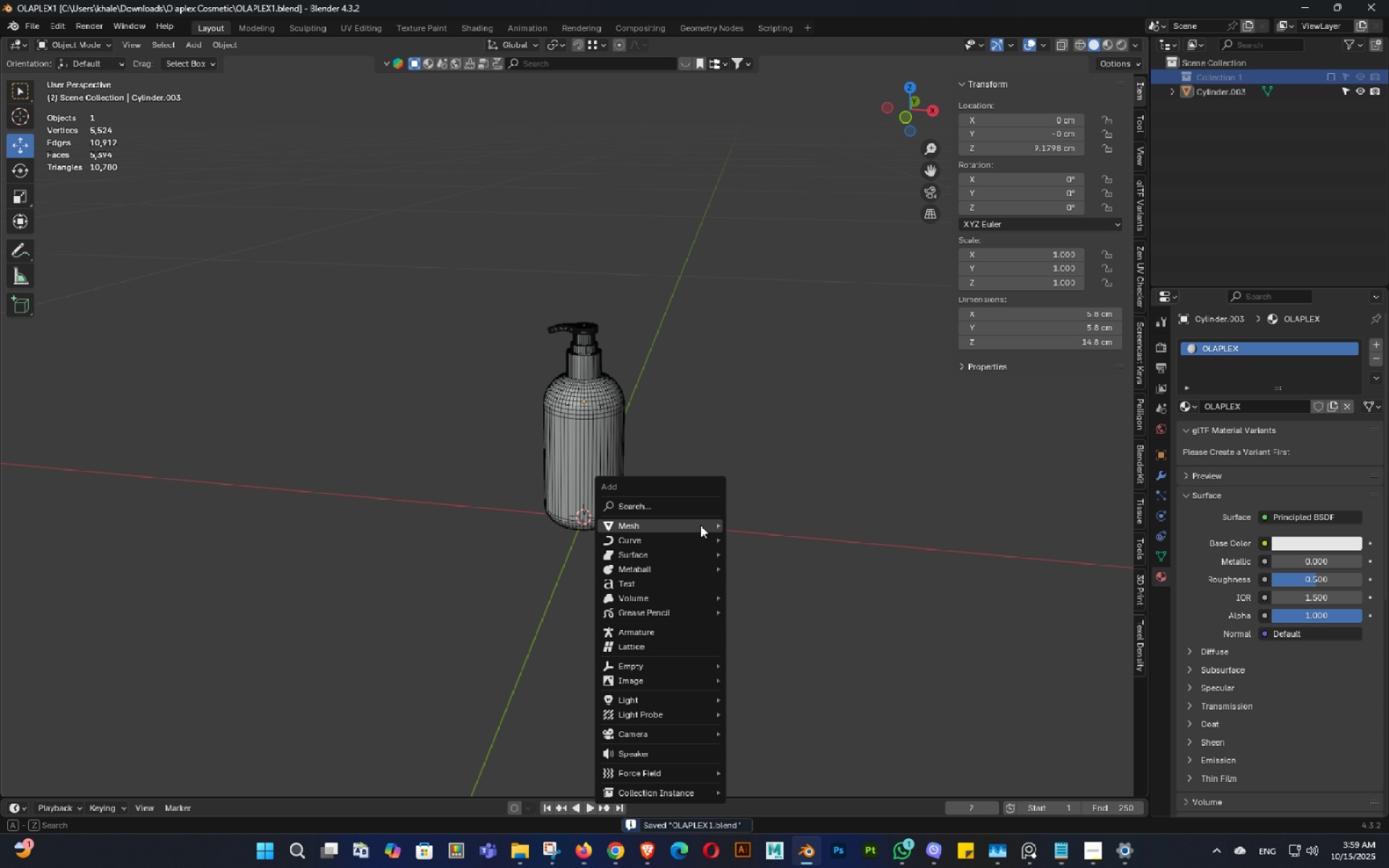 
key(Shift+A)
 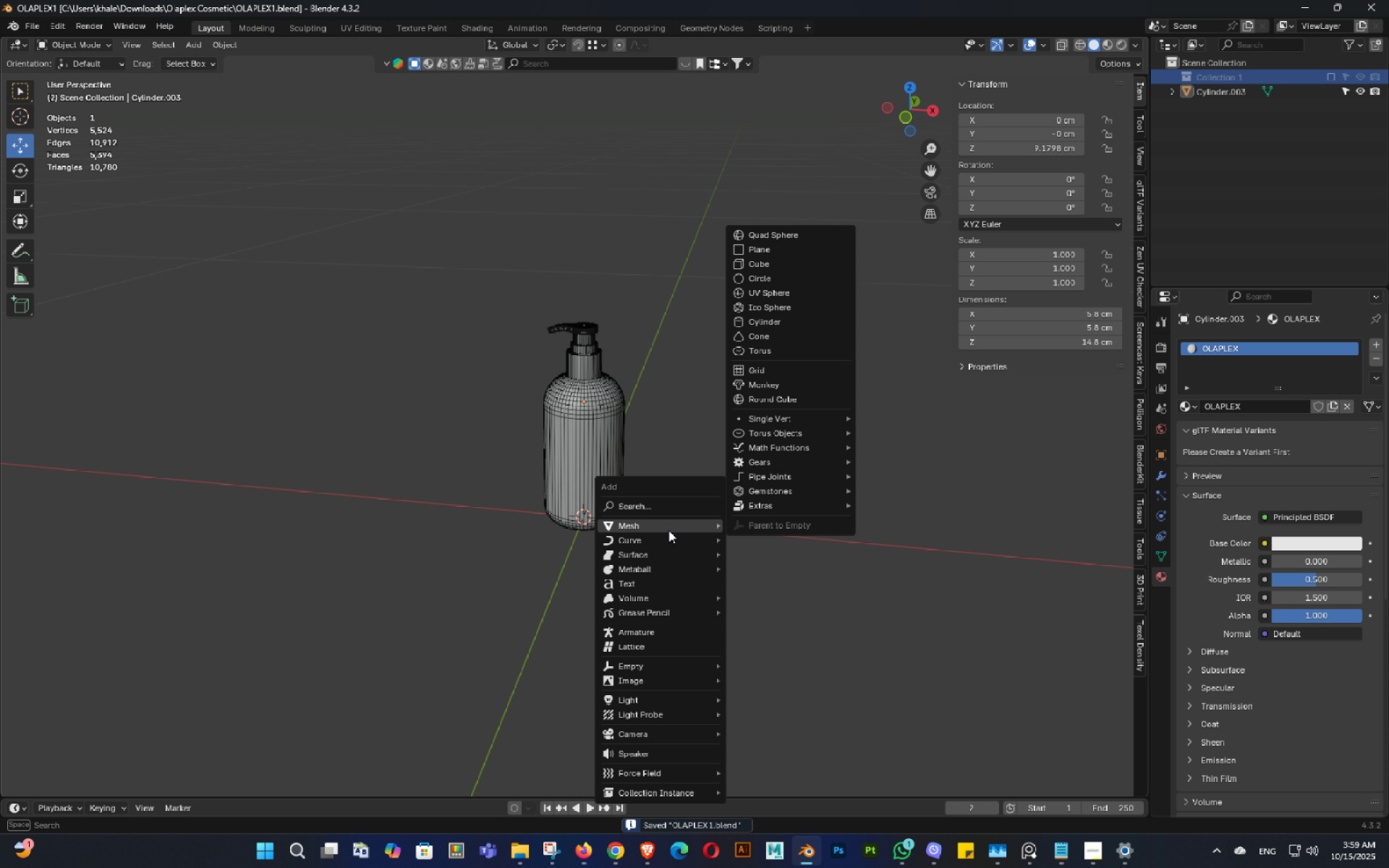 
left_click([668, 530])
 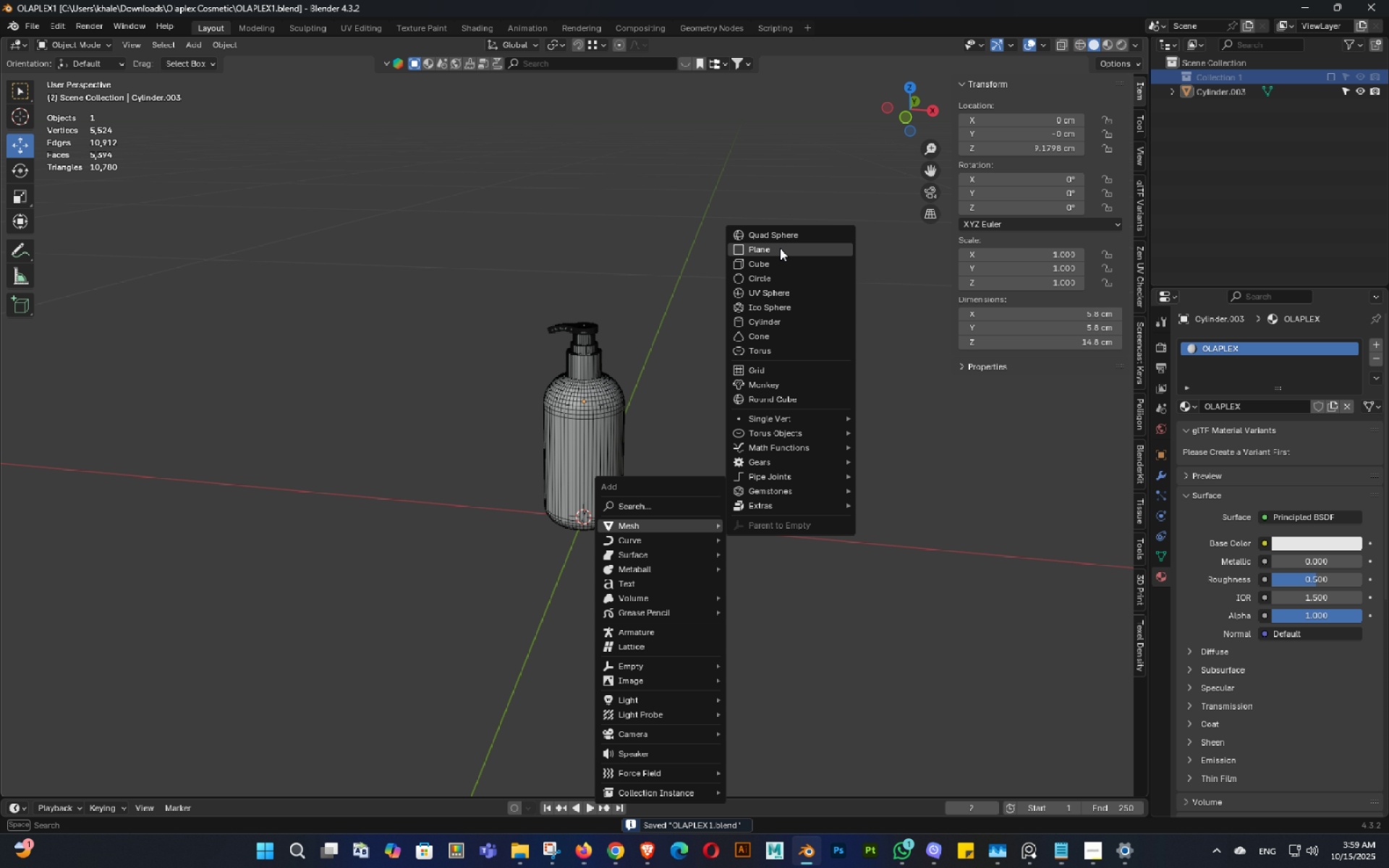 
left_click([780, 248])
 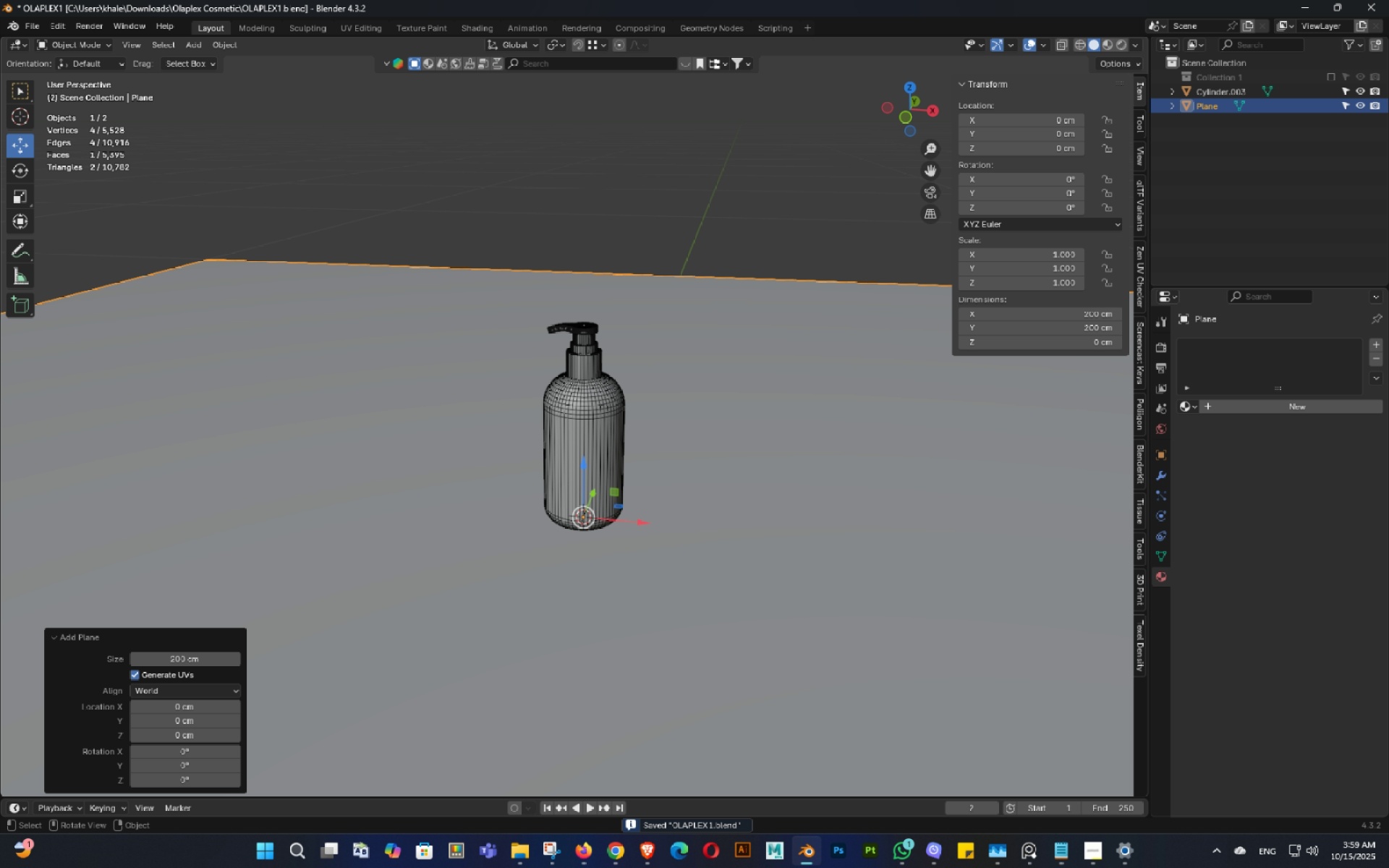 
key(S)
 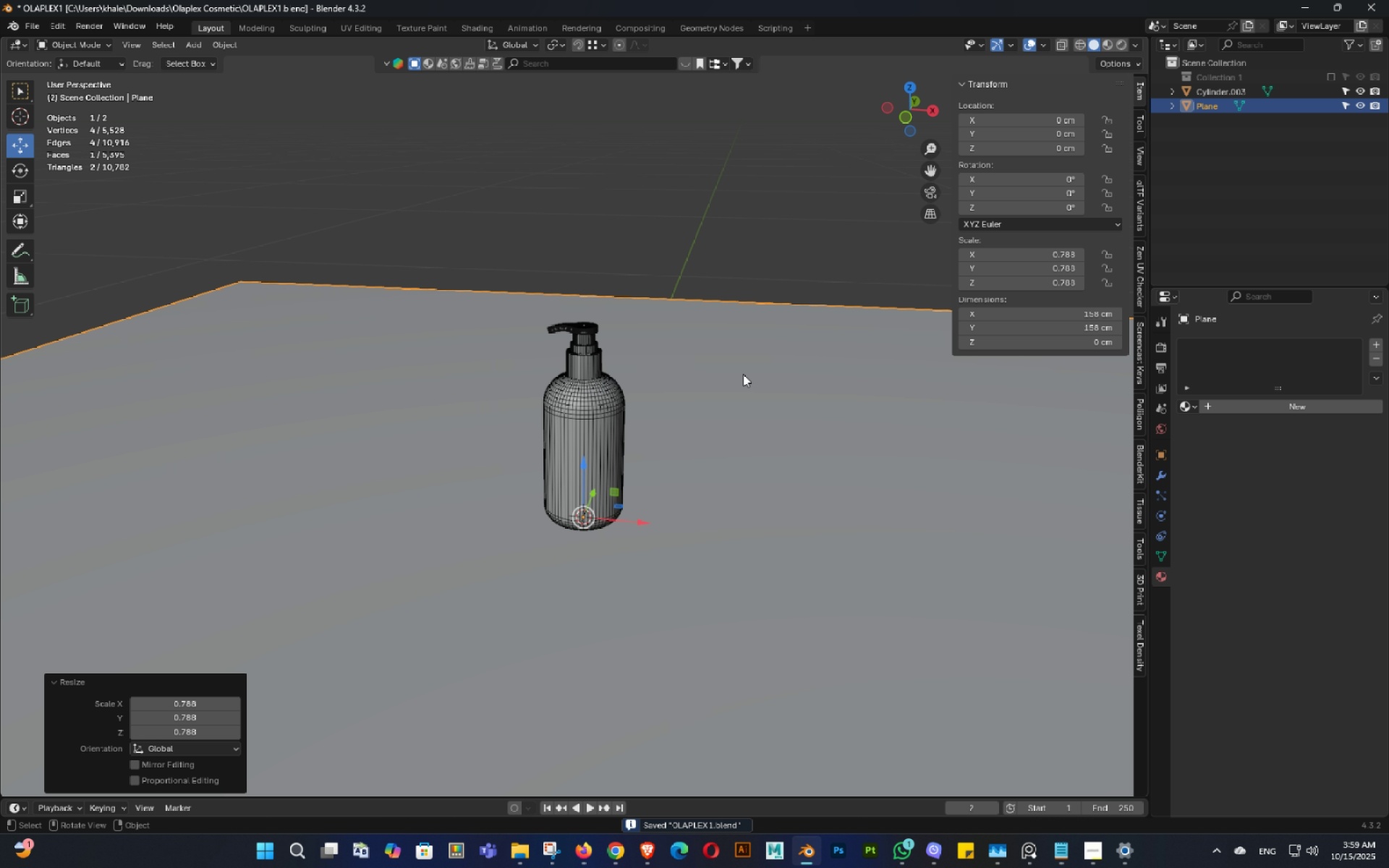 
scroll: coordinate [764, 425], scroll_direction: down, amount: 2.0
 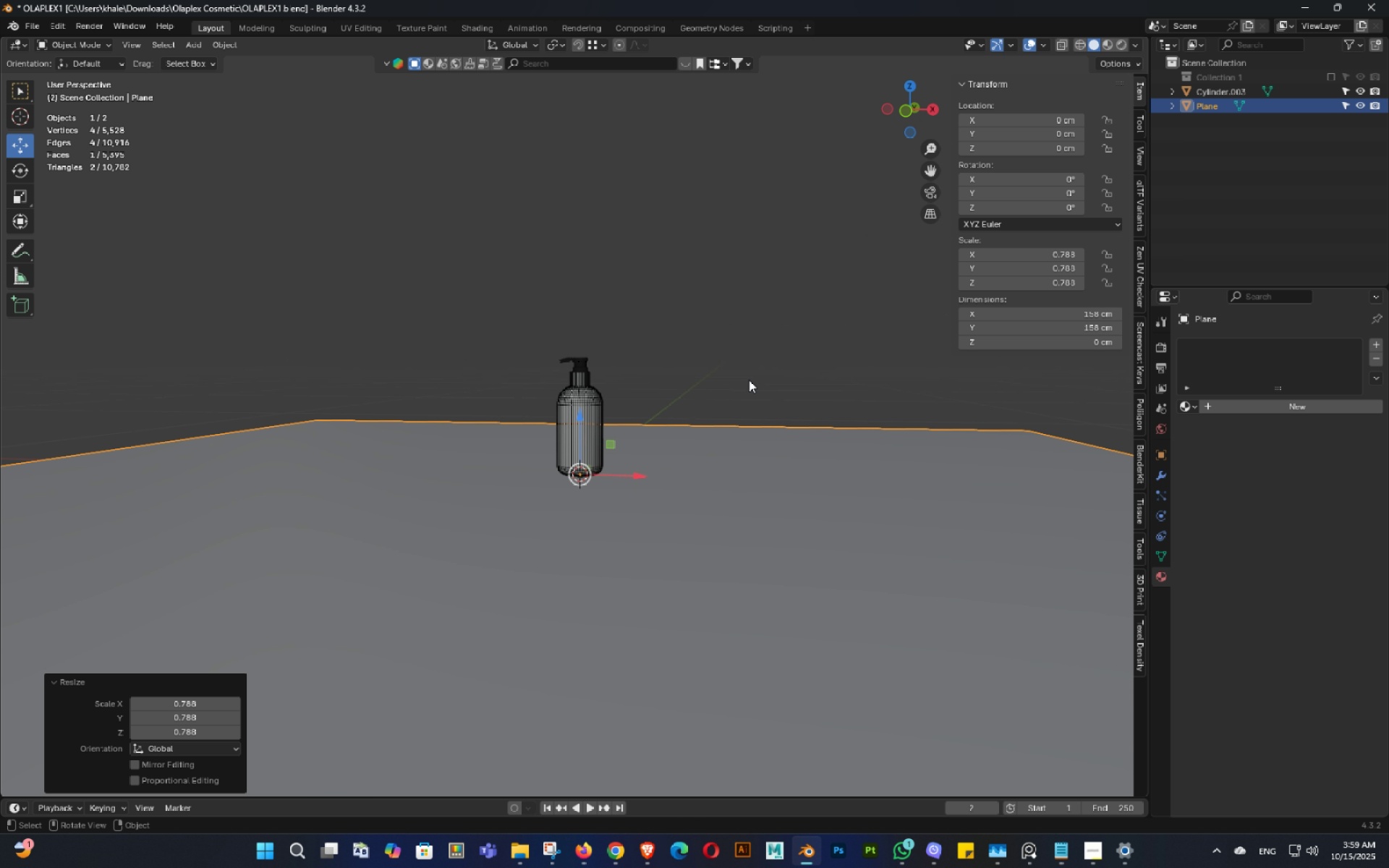 
key(Control+ControlLeft)
 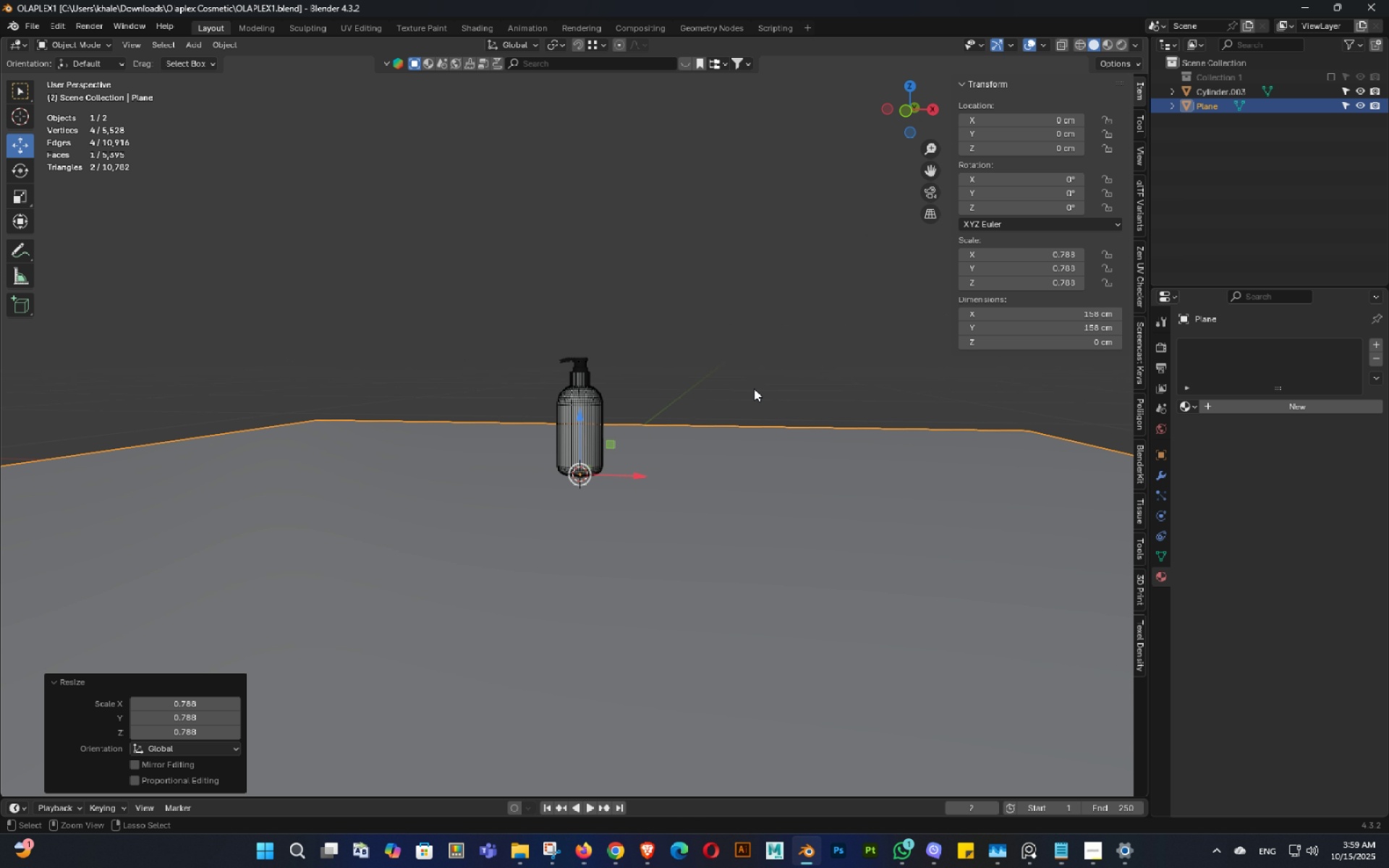 
key(Control+S)
 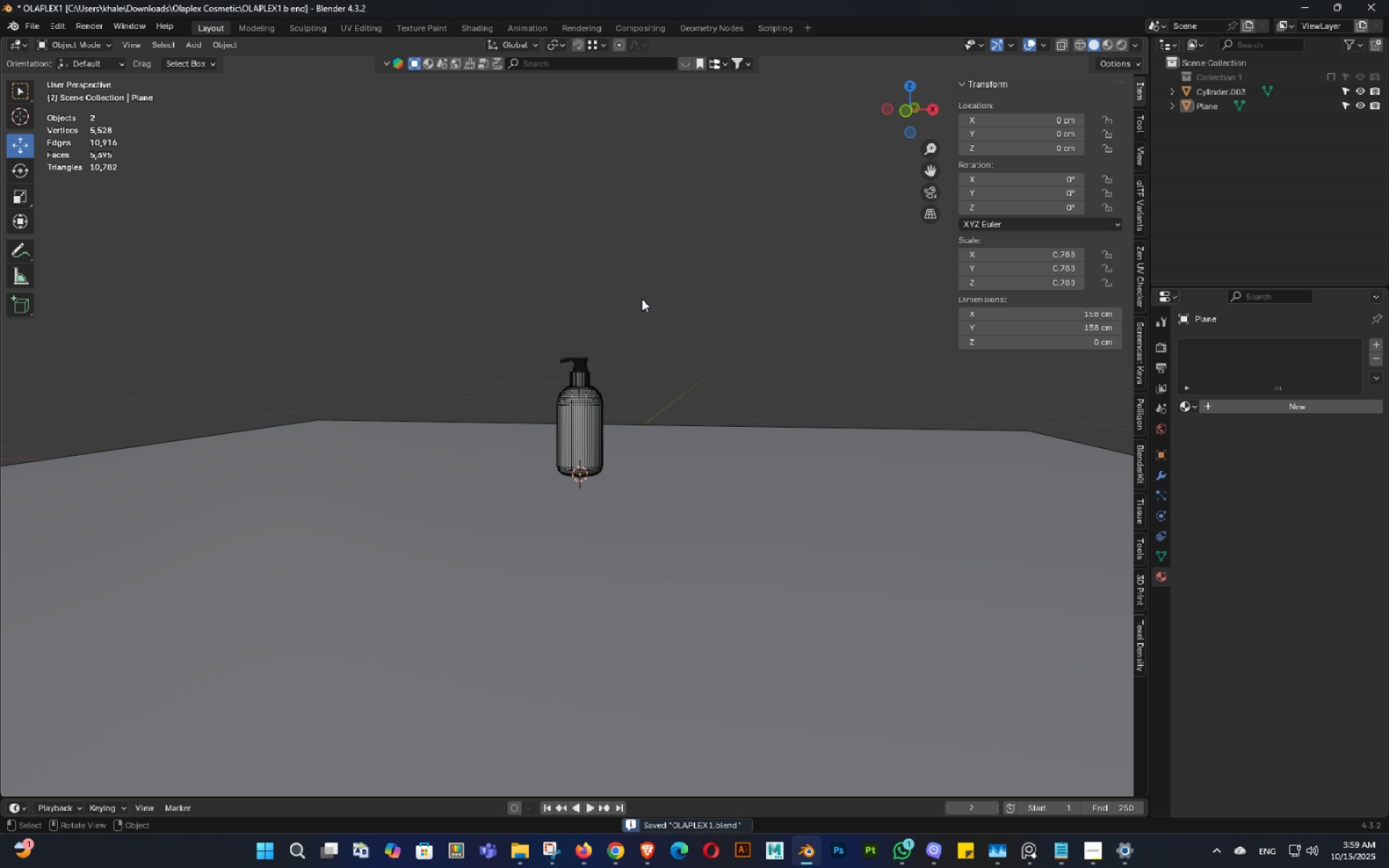 
left_click([749, 332])
 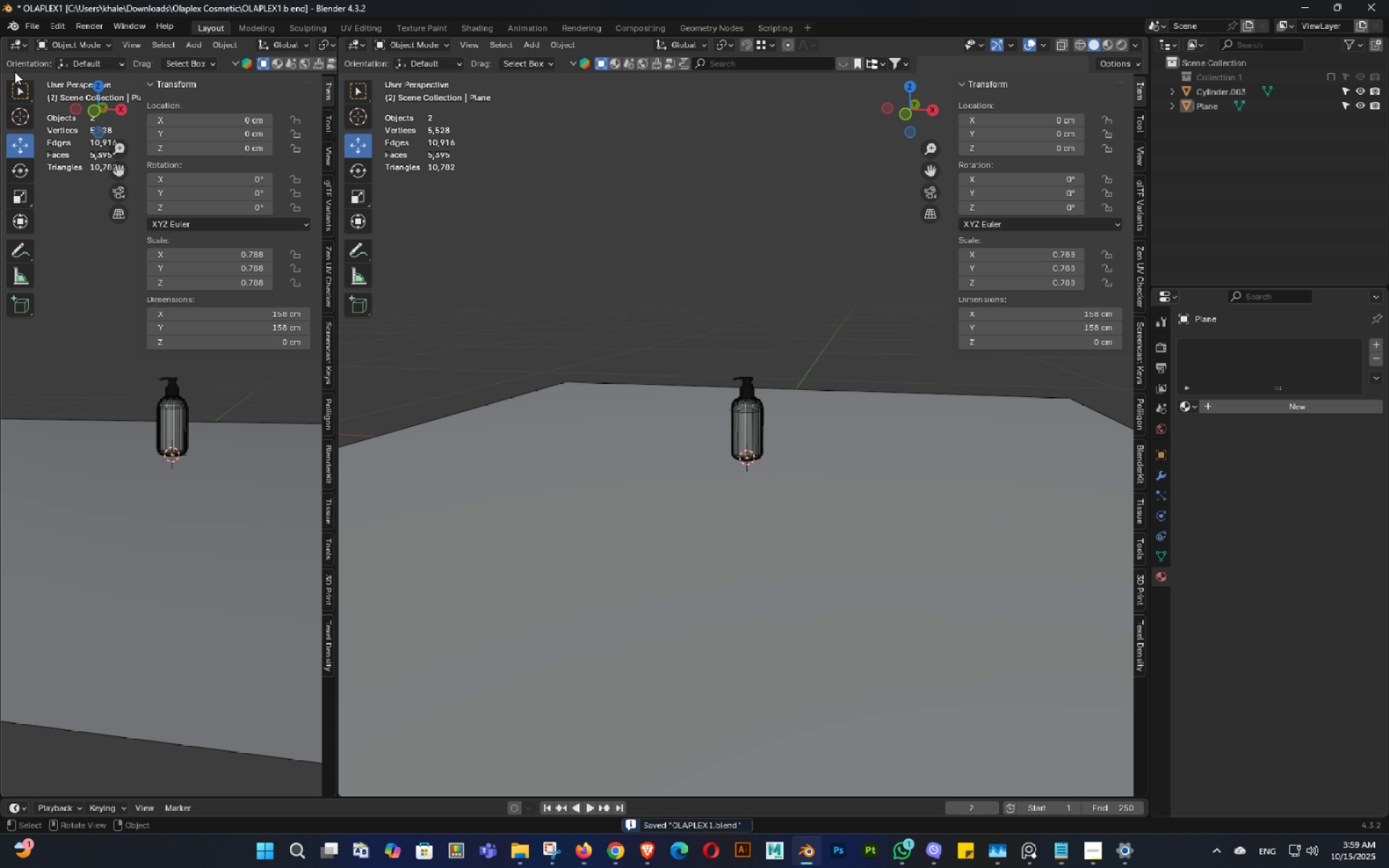 
left_click([14, 41])
 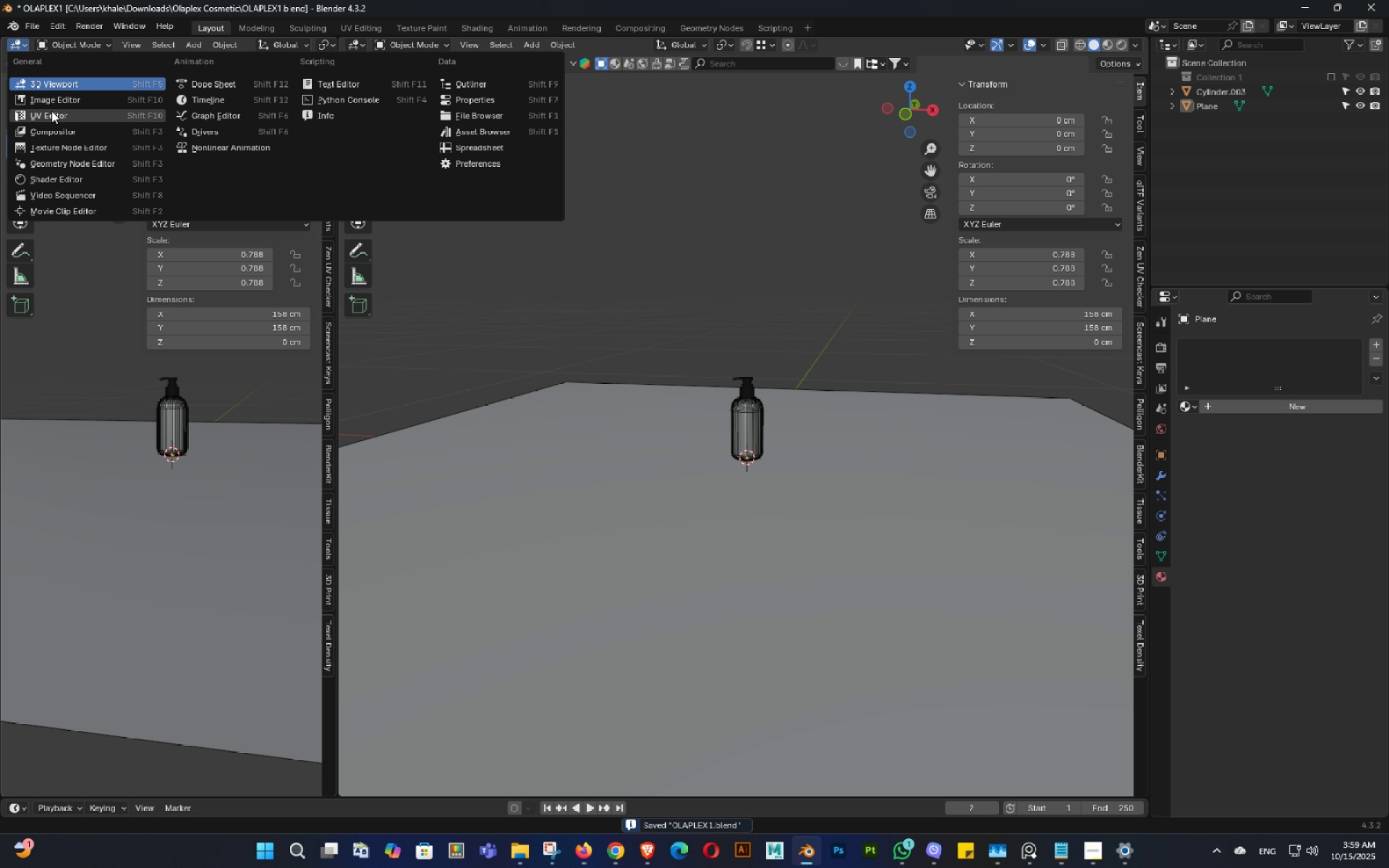 
left_click([51, 111])
 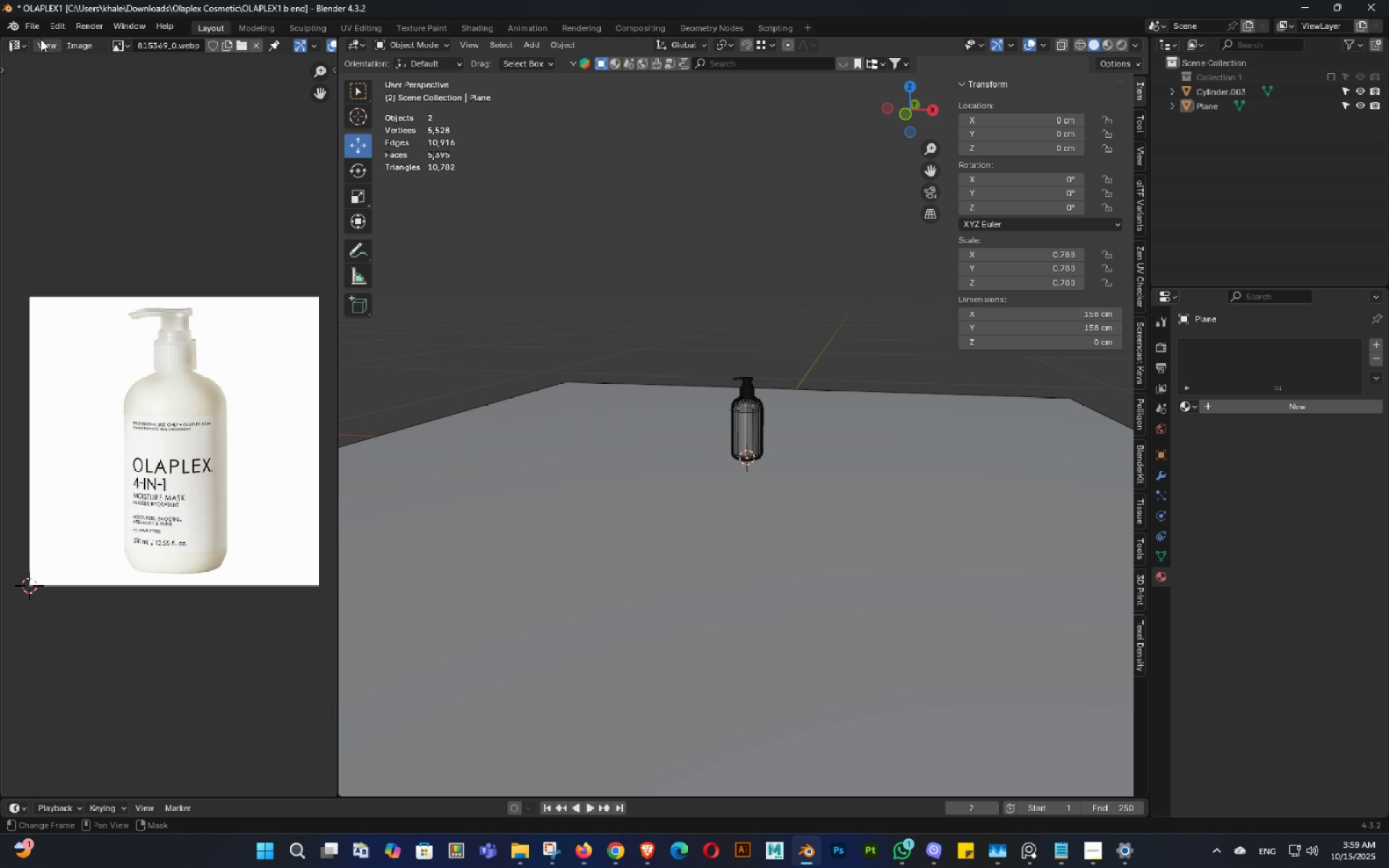 
left_click([20, 41])
 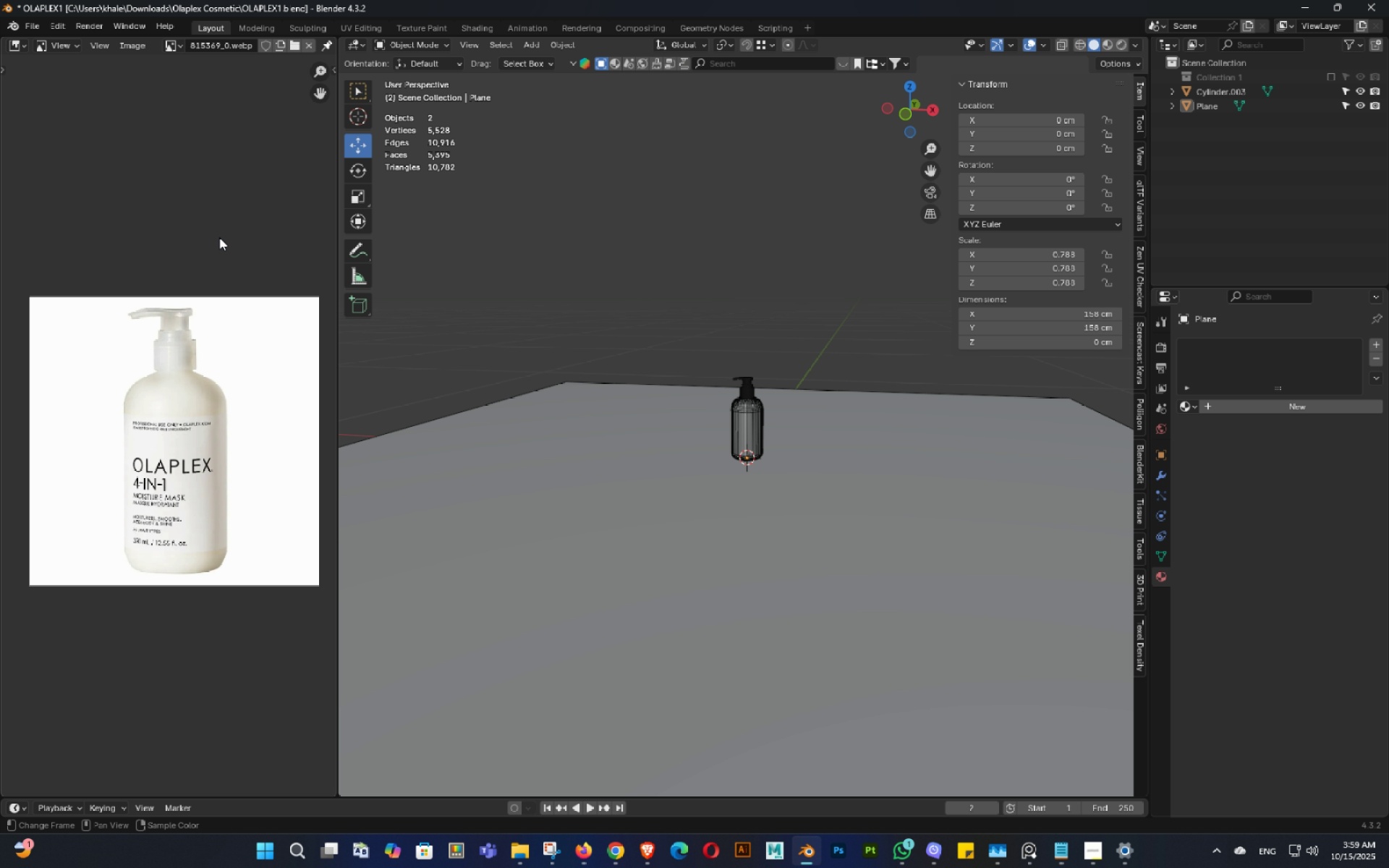 
scroll: coordinate [190, 269], scroll_direction: up, amount: 1.0
 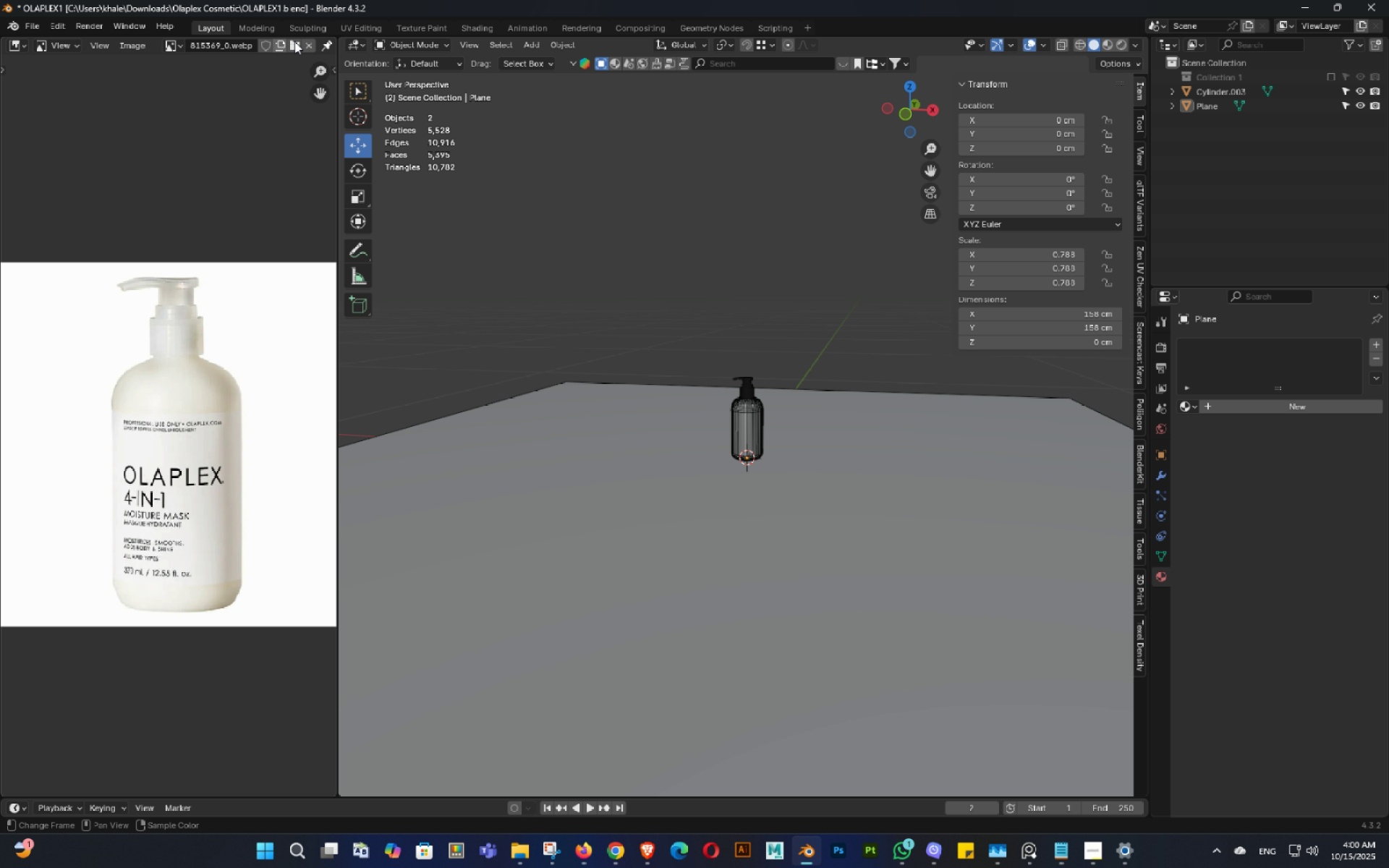 
left_click([313, 46])
 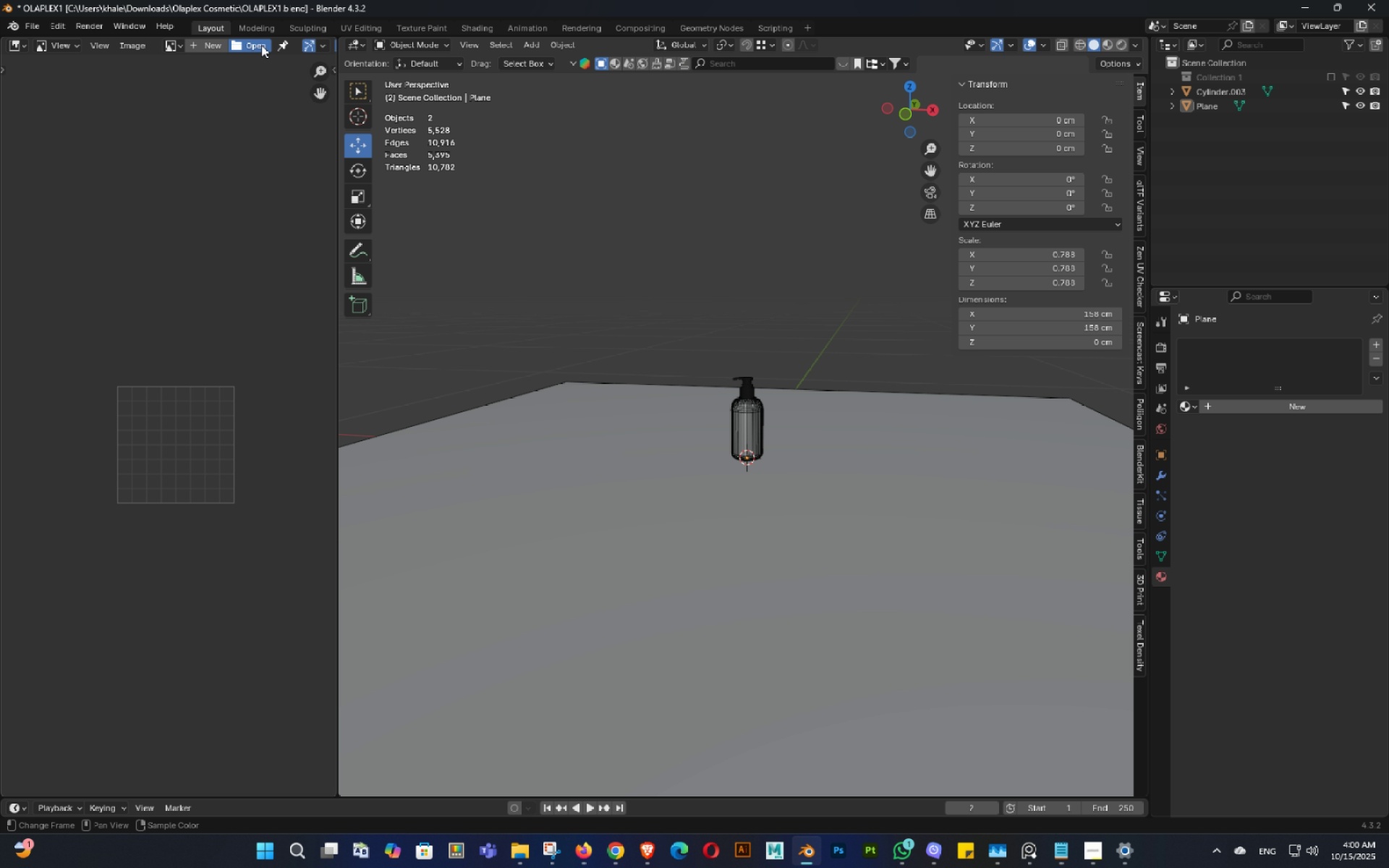 
left_click([261, 45])
 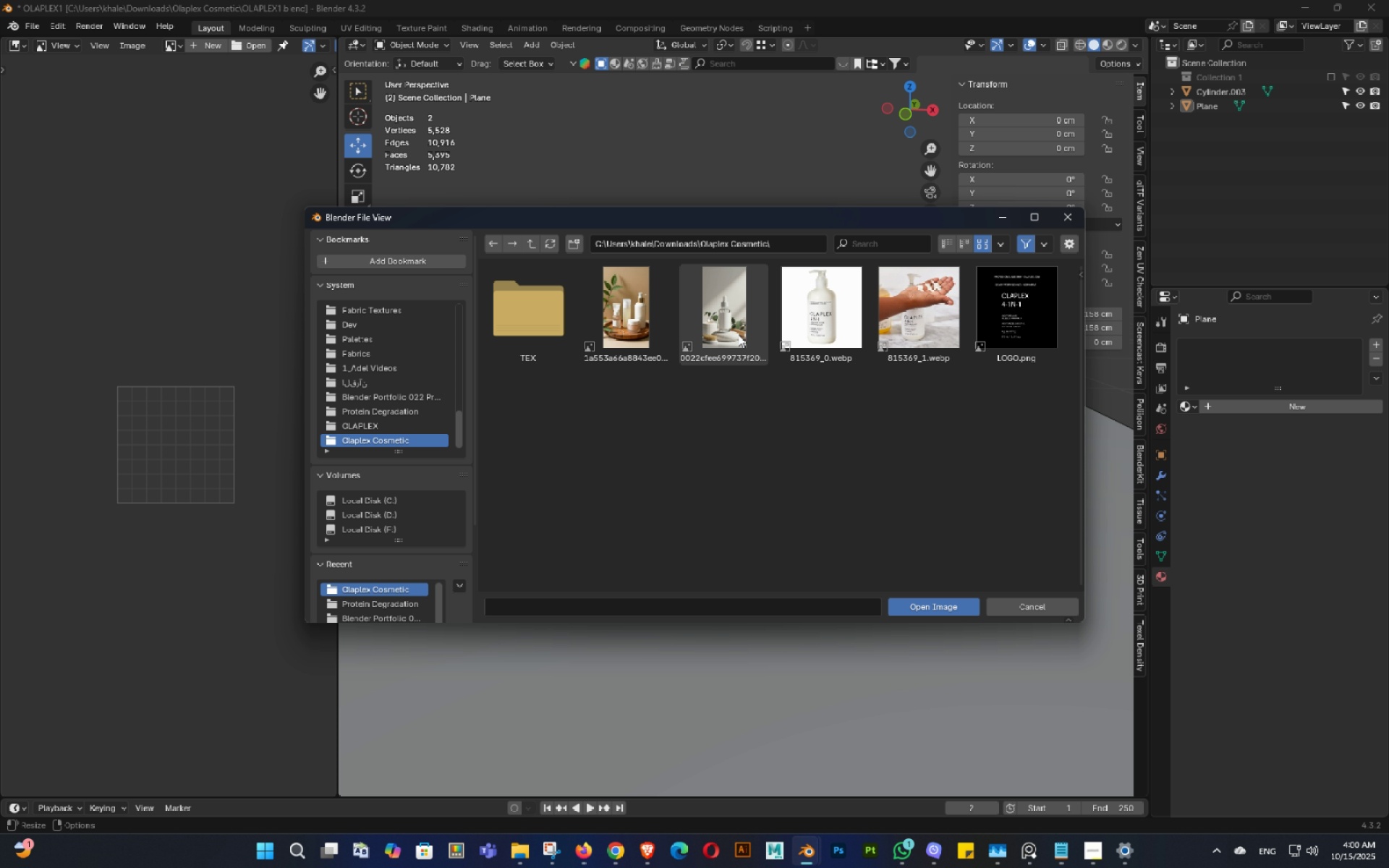 
wait(6.02)
 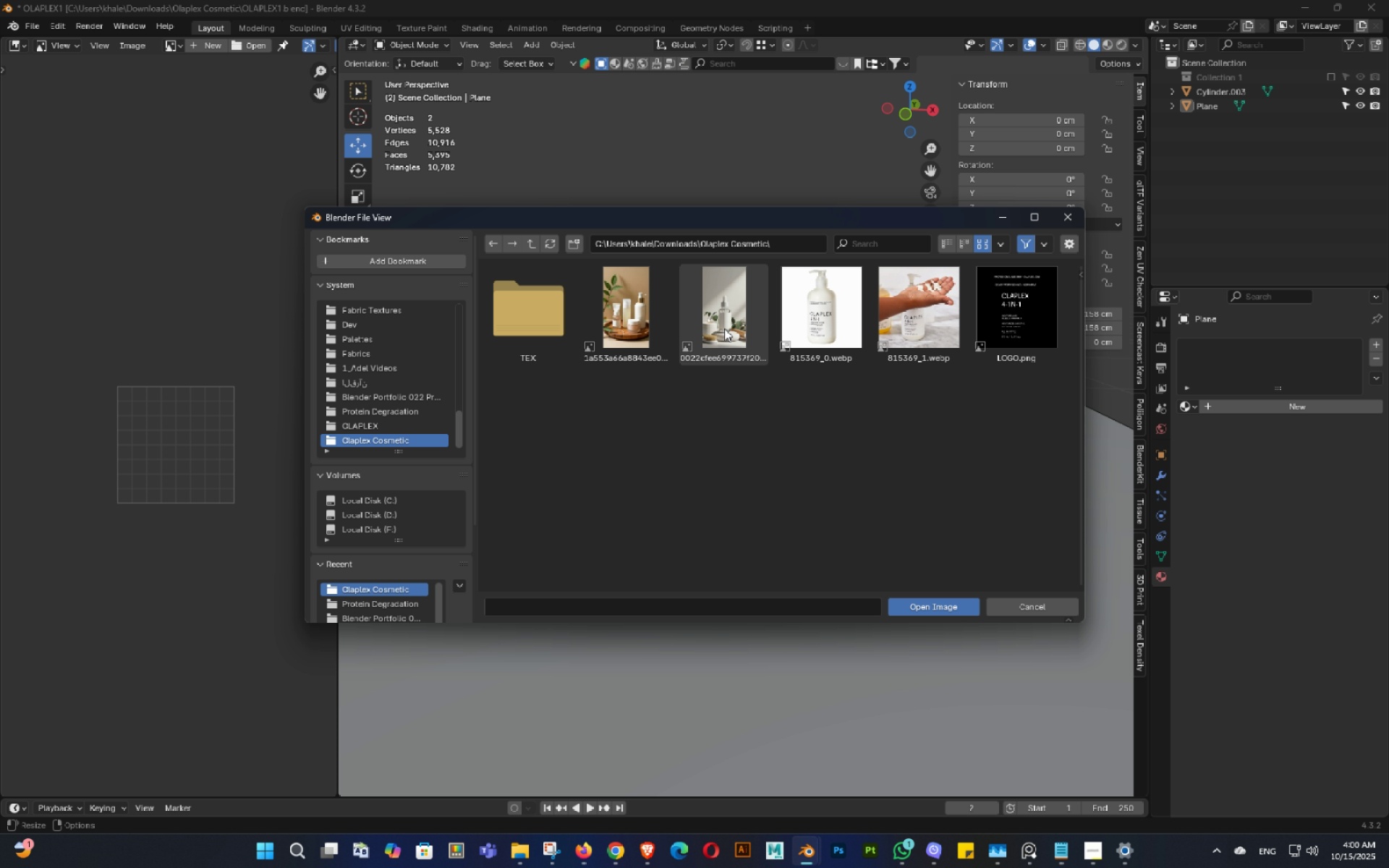 
double_click([734, 326])
 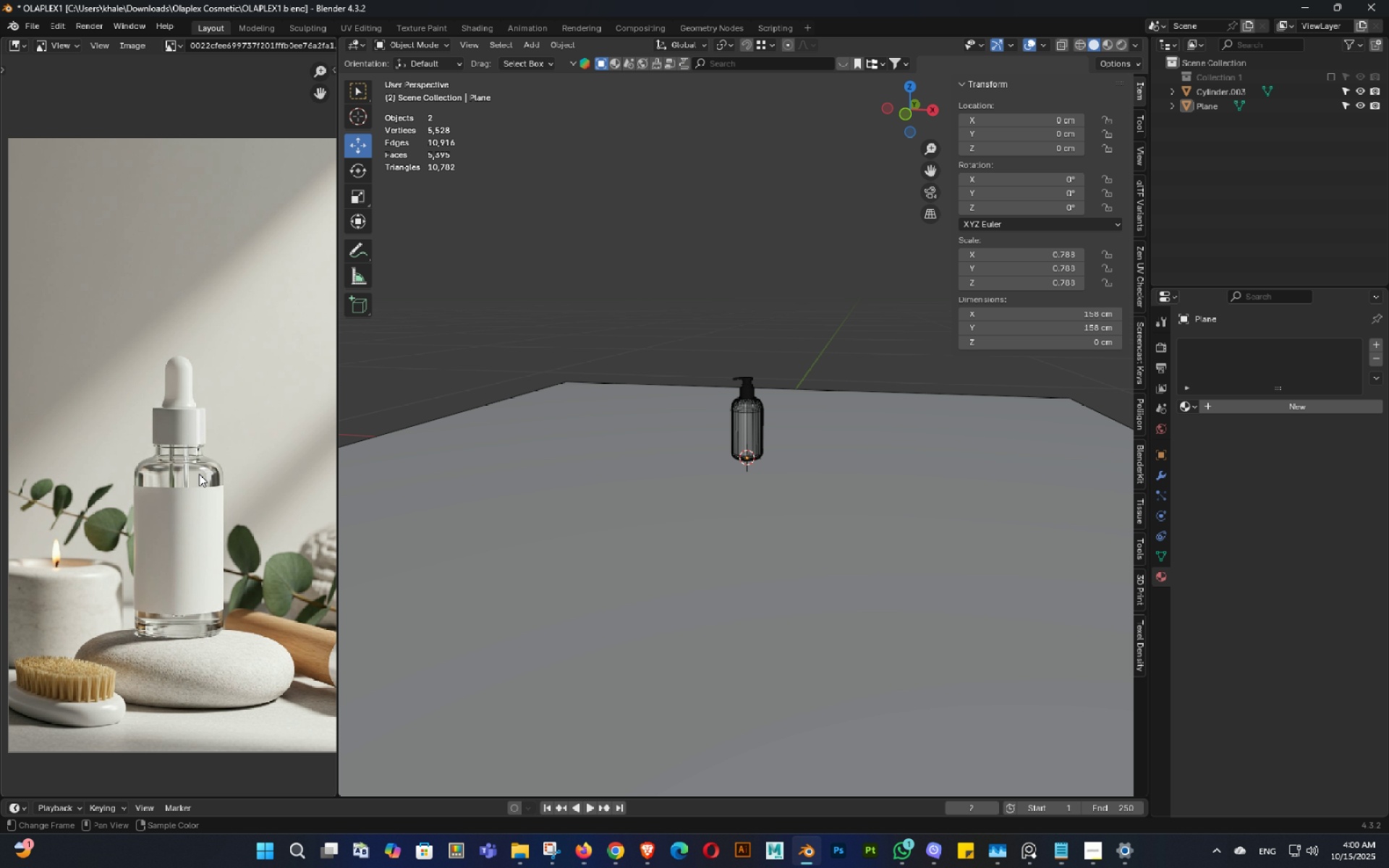 
scroll: coordinate [197, 477], scroll_direction: down, amount: 1.0
 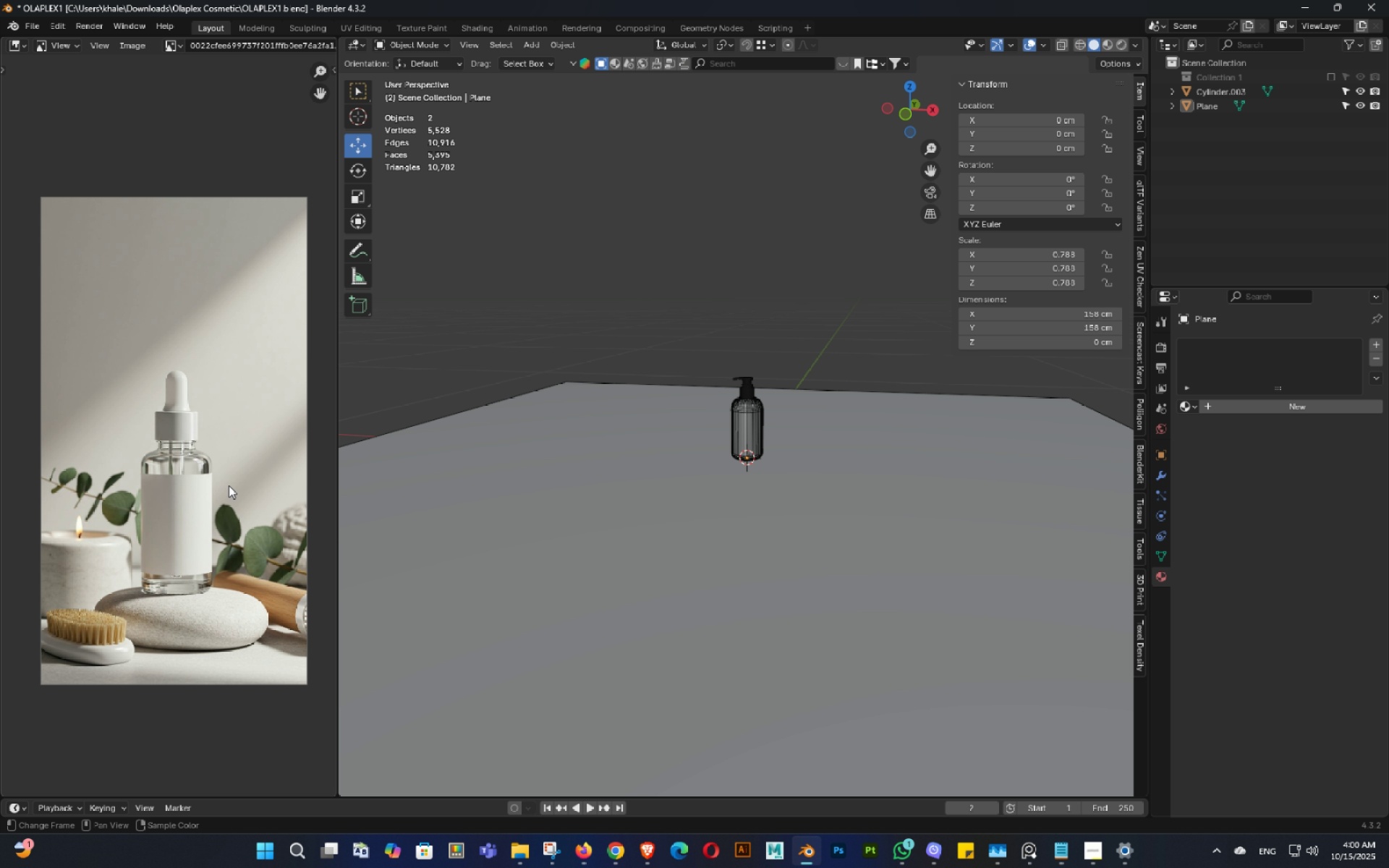 
key(Control+ControlLeft)
 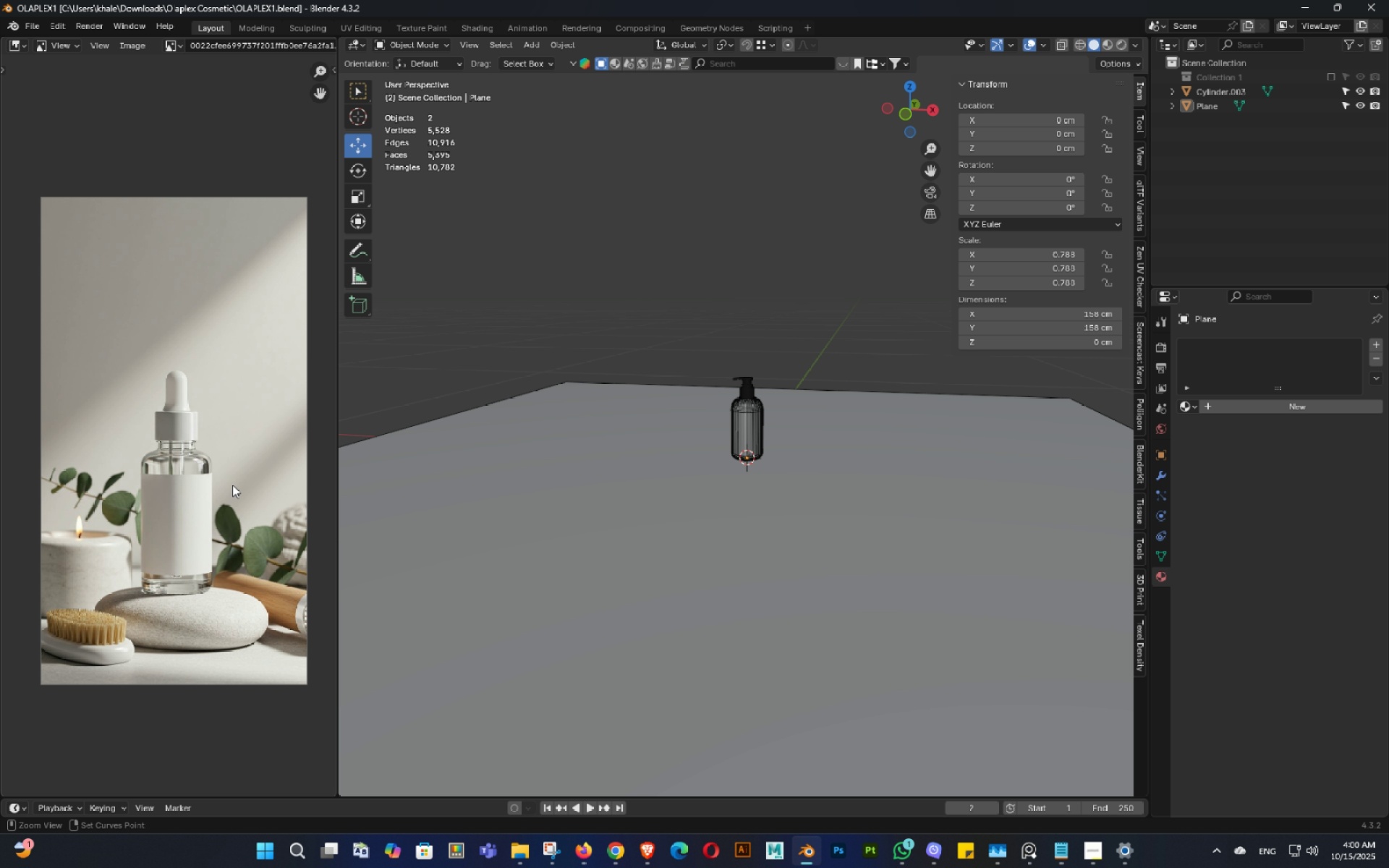 
key(Control+S)